 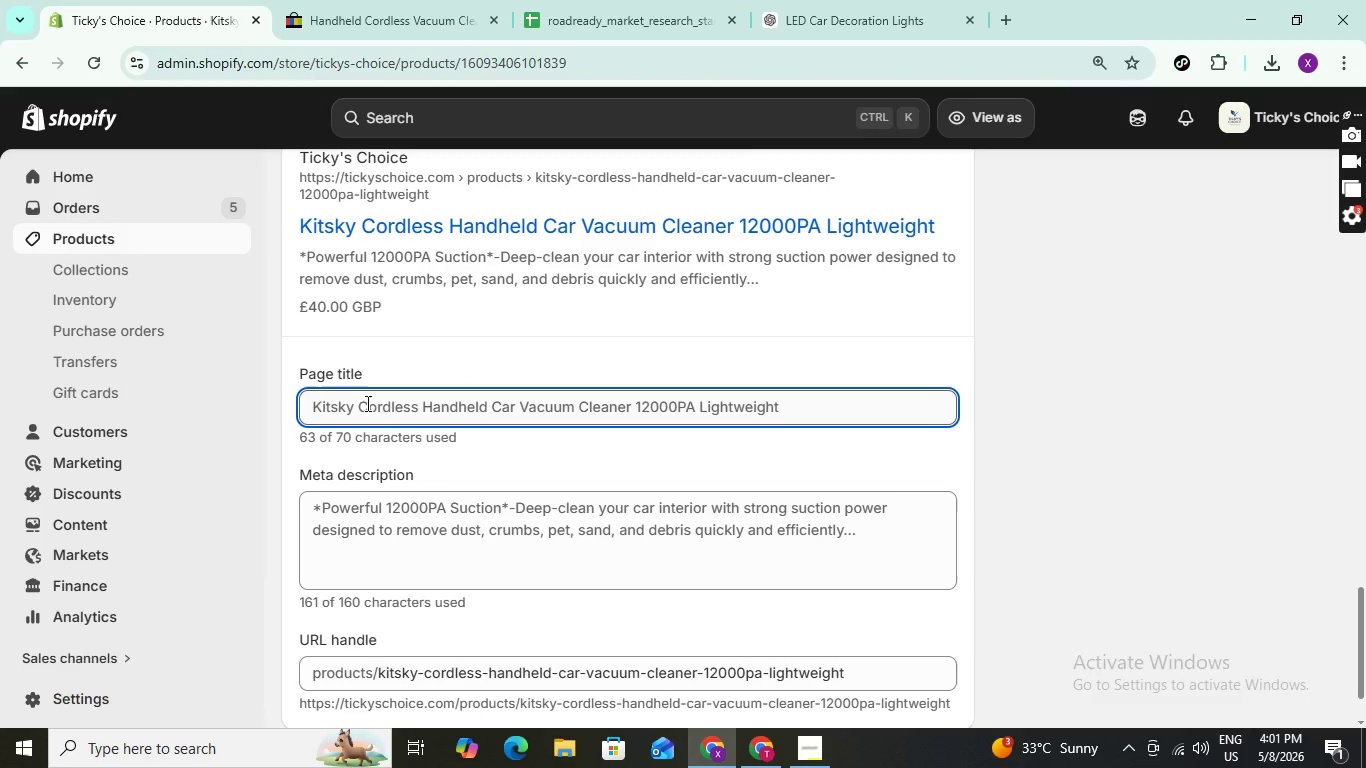 
left_click_drag(start_coordinate=[793, 404], to_coordinate=[793, 409])
 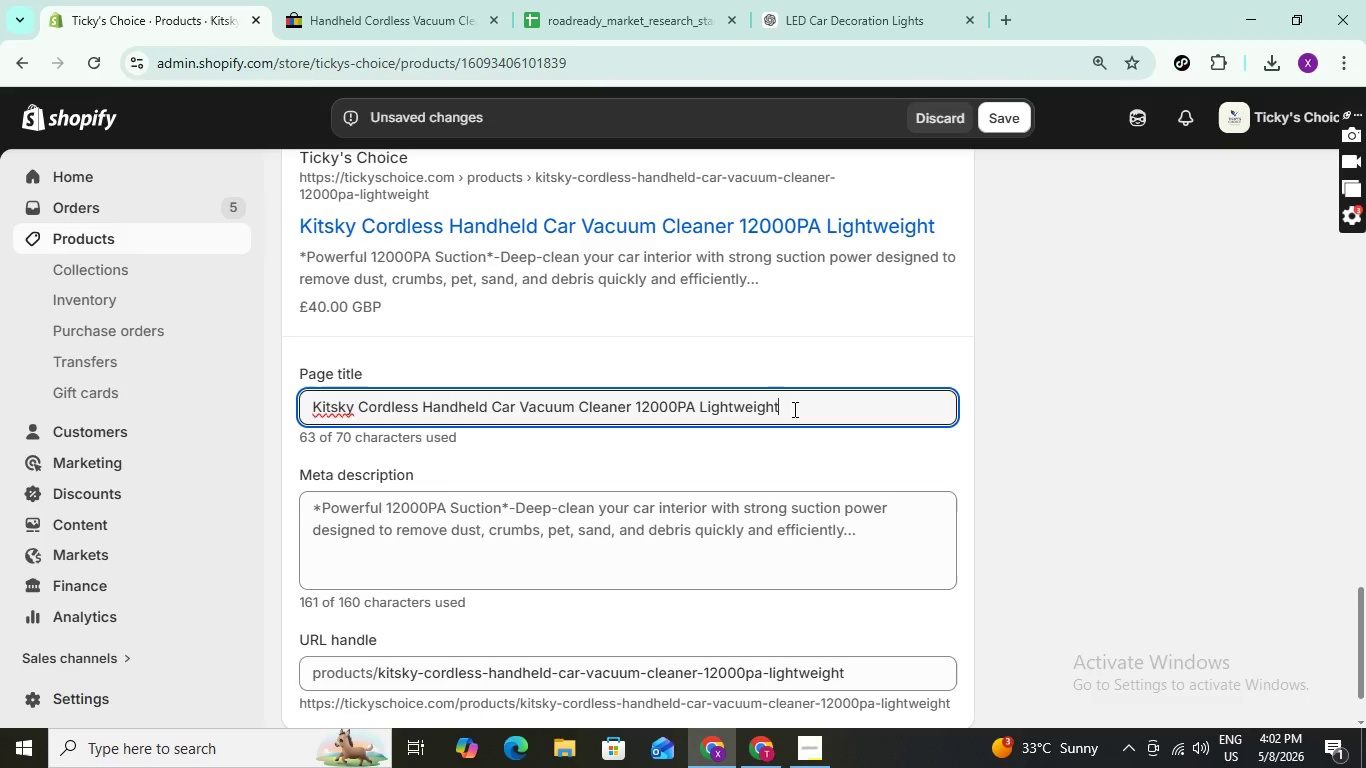 
wait(13.42)
 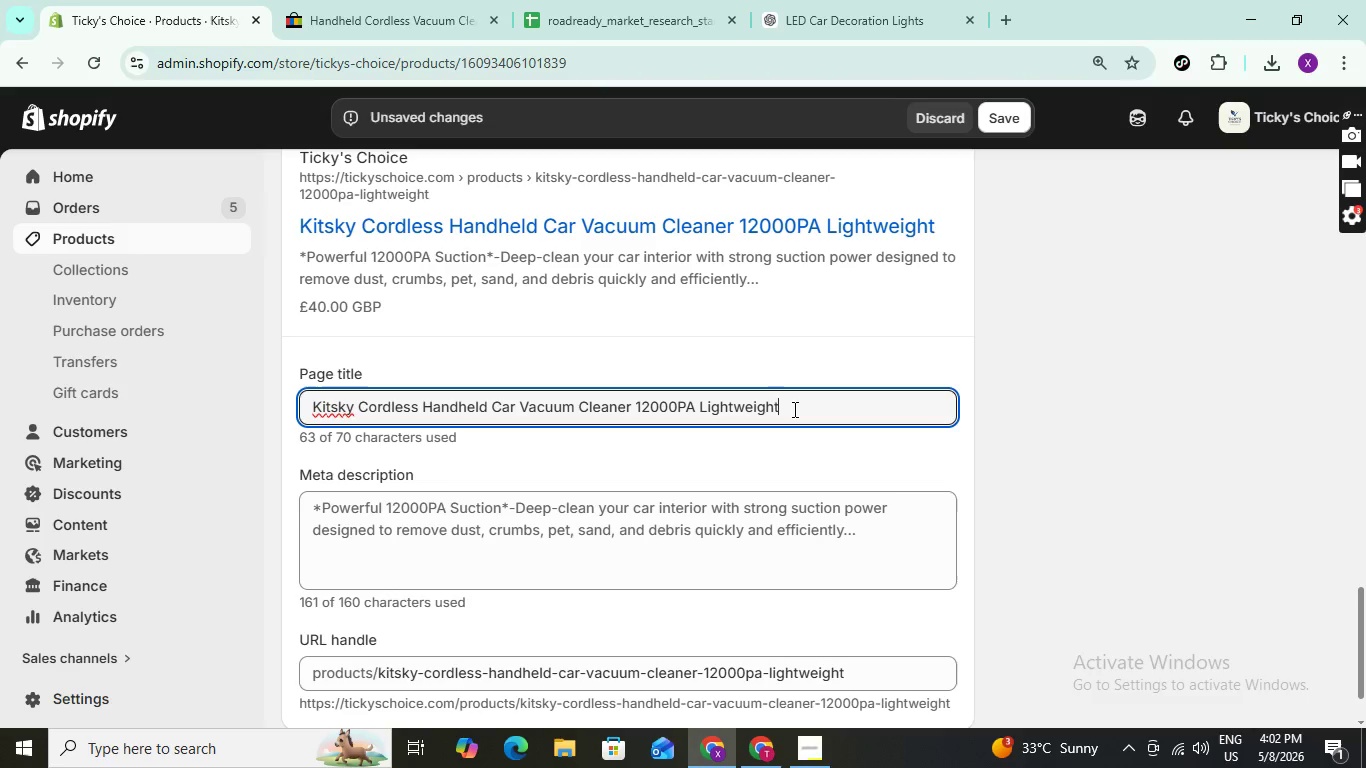 
double_click([850, 528])
 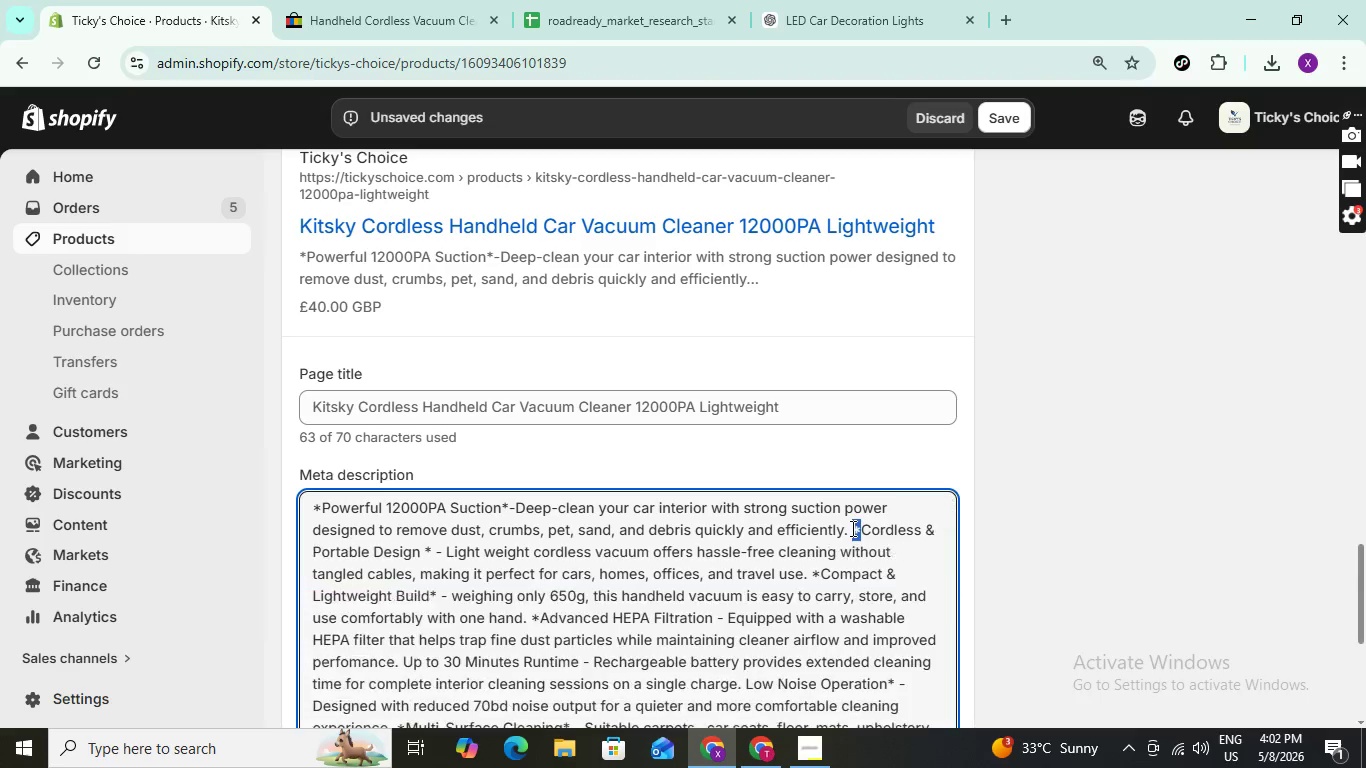 
triple_click([851, 528])
 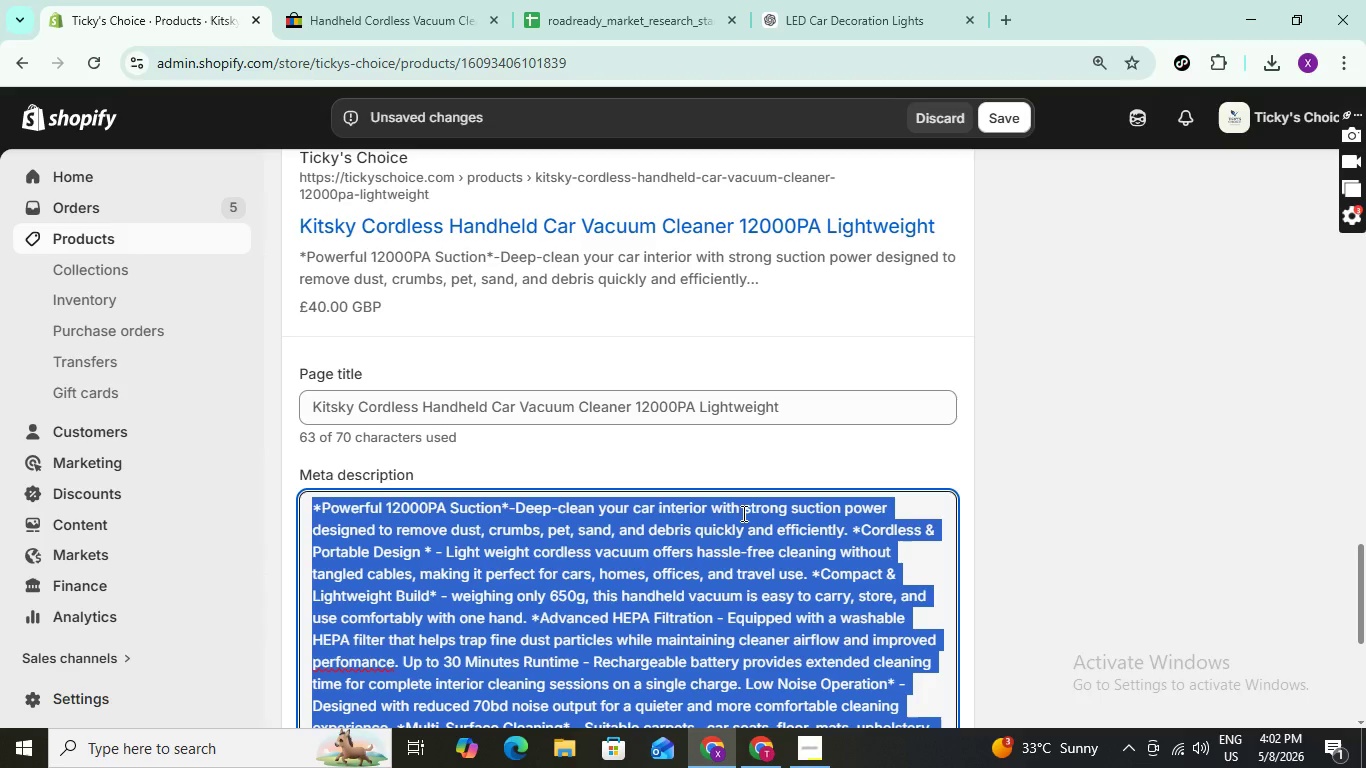 
hold_key(key=Backspace, duration=0.59)
 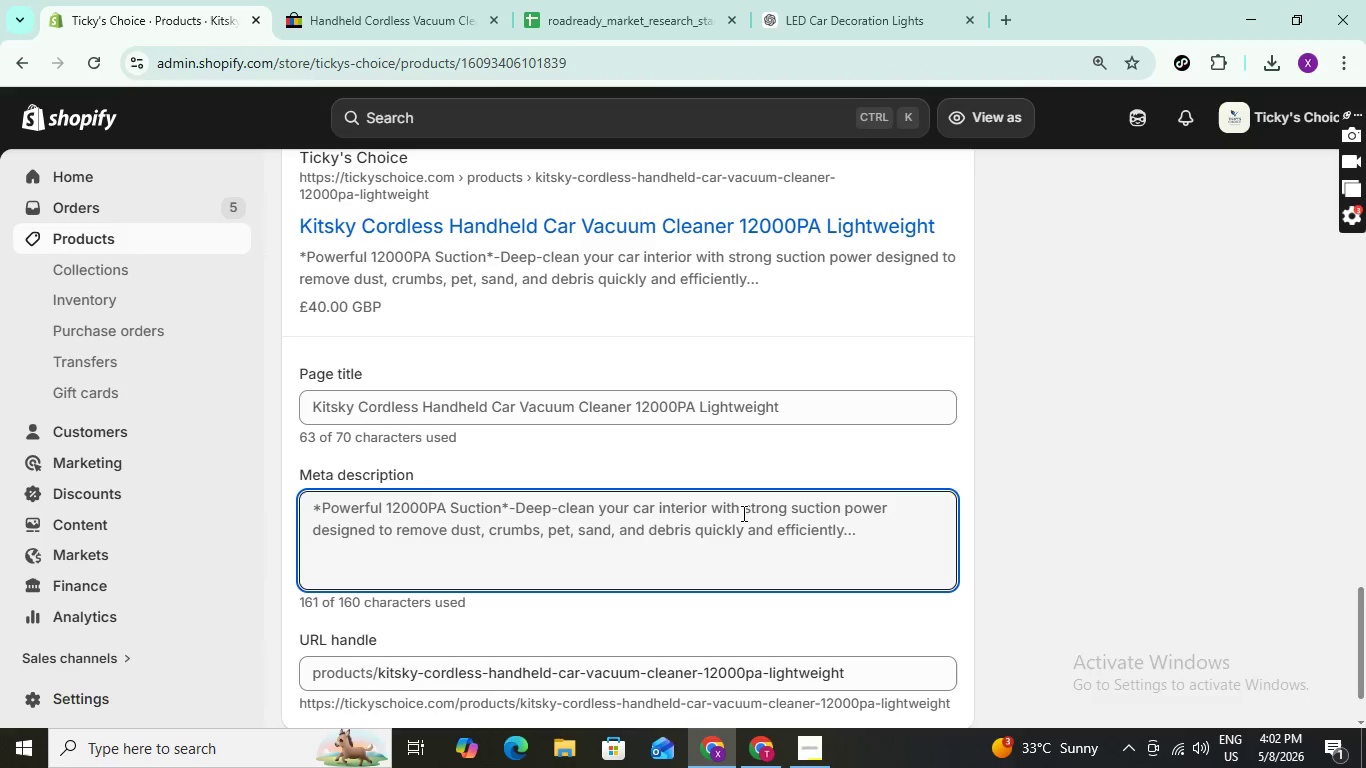 
wait(14.97)
 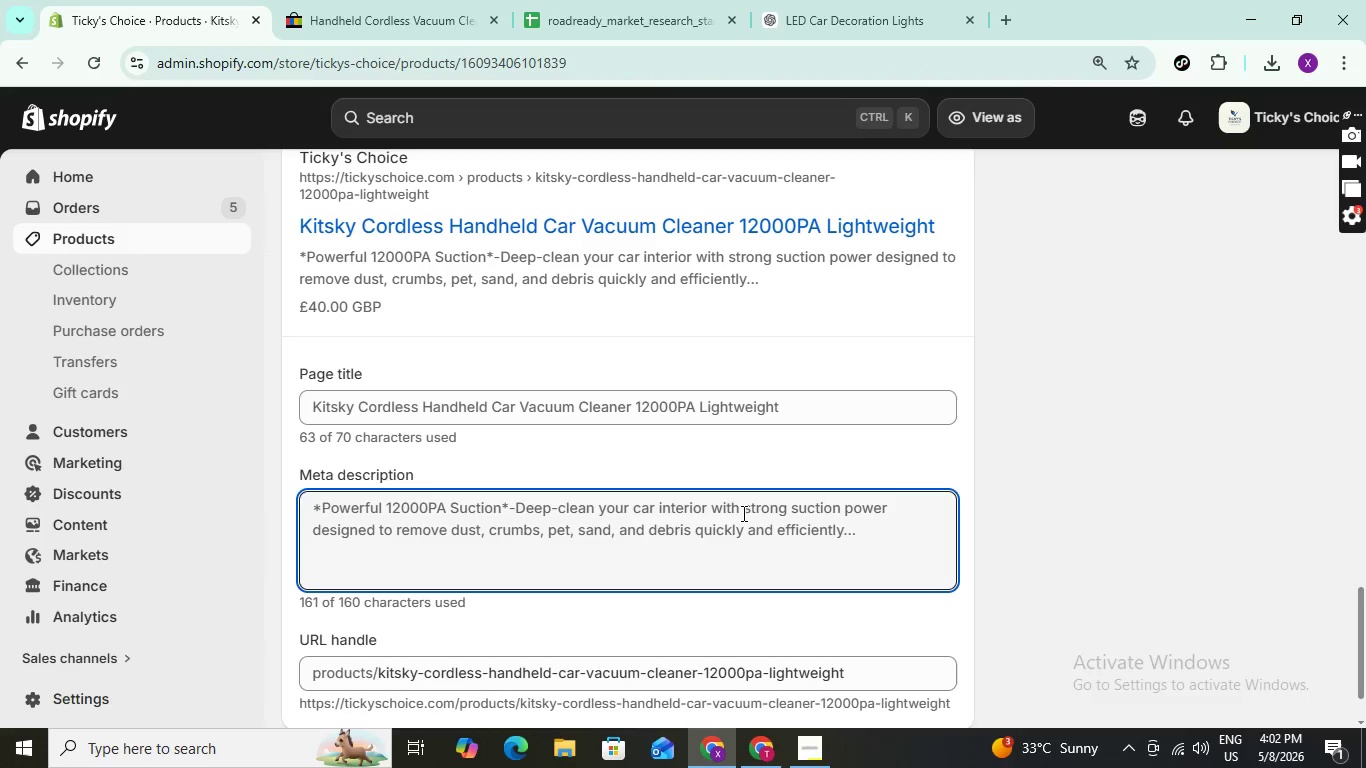 
double_click([800, 402])
 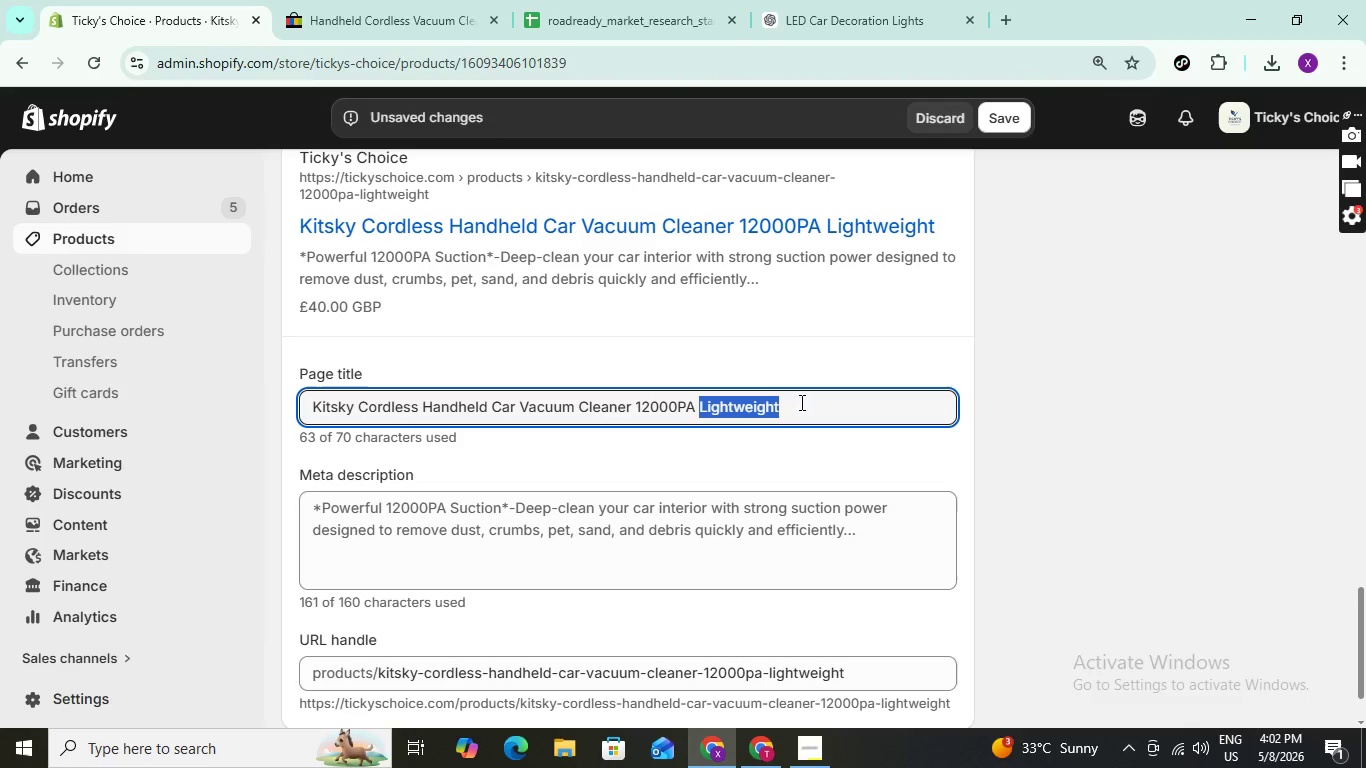 
key(Backspace)
 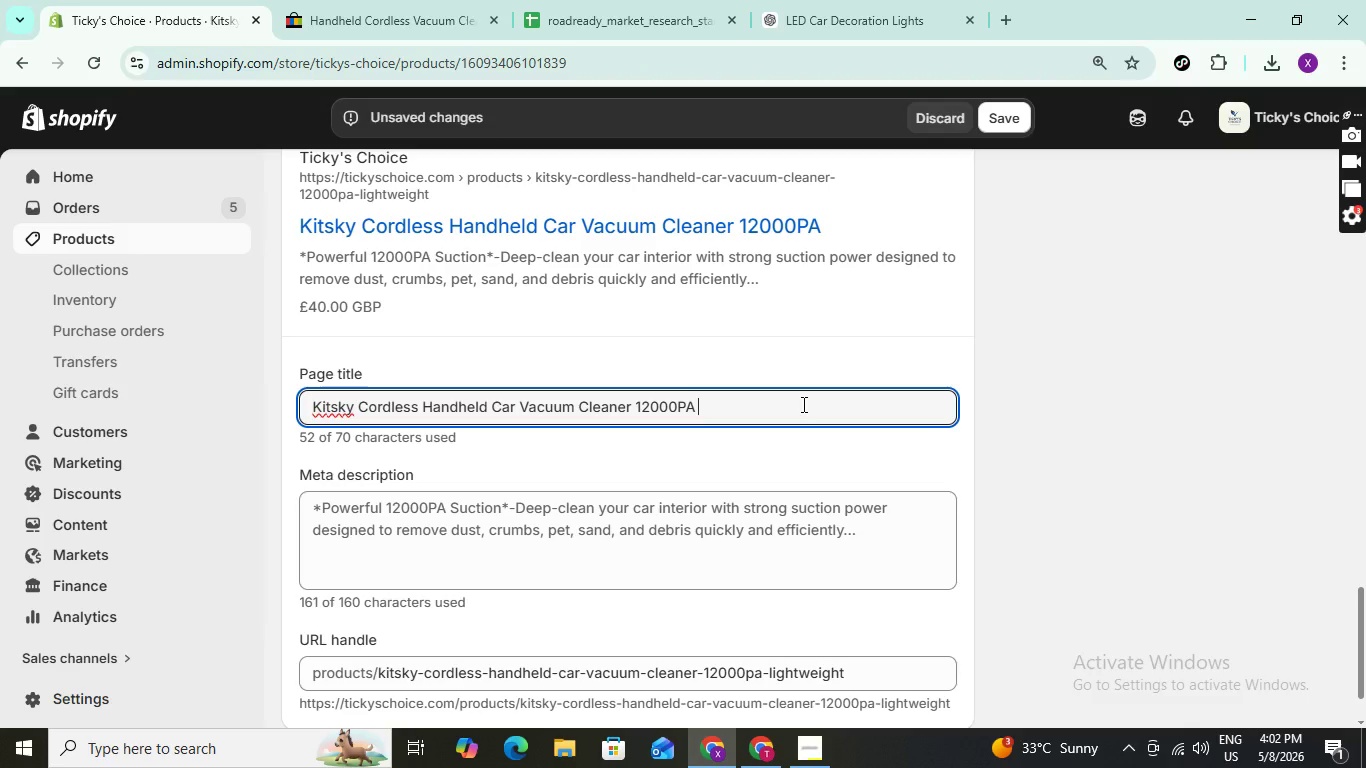 
left_click_drag(start_coordinate=[531, 542], to_coordinate=[548, 566])
 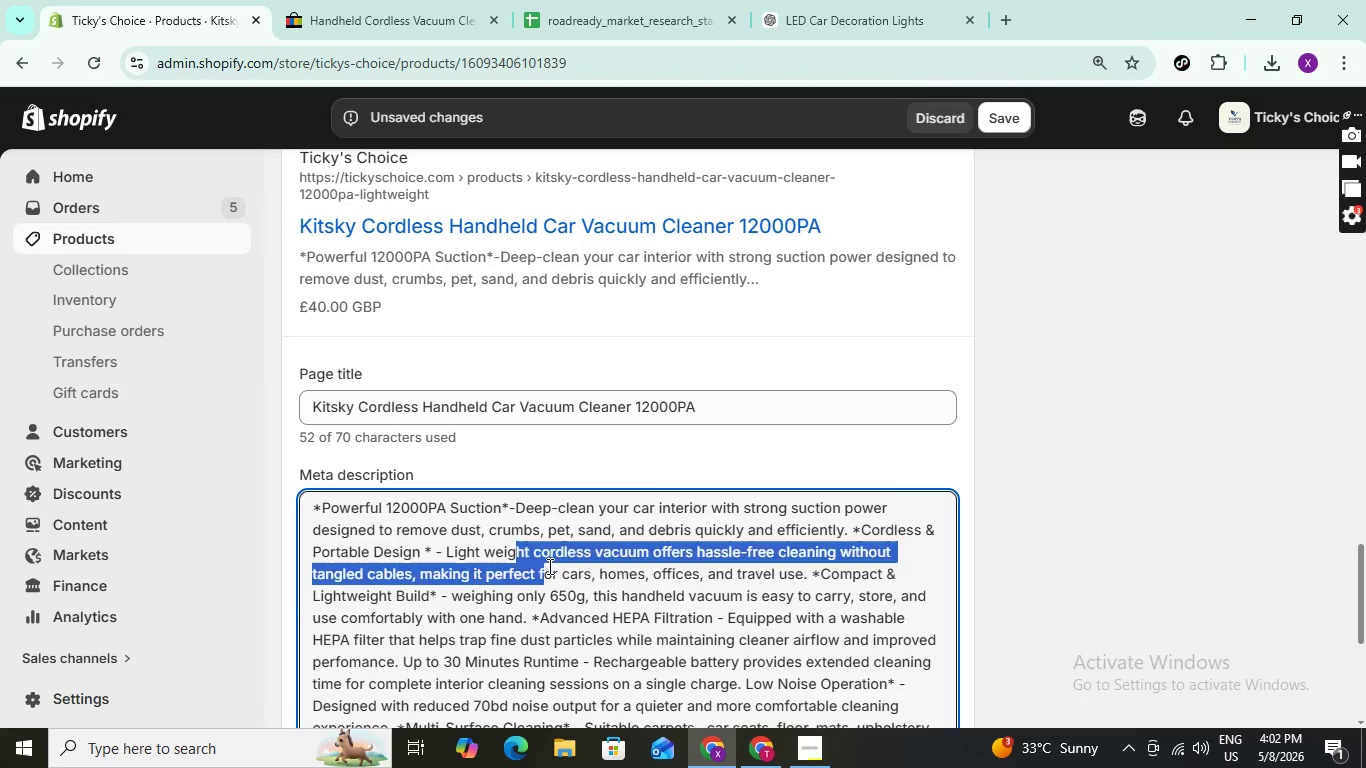 
double_click([548, 566])
 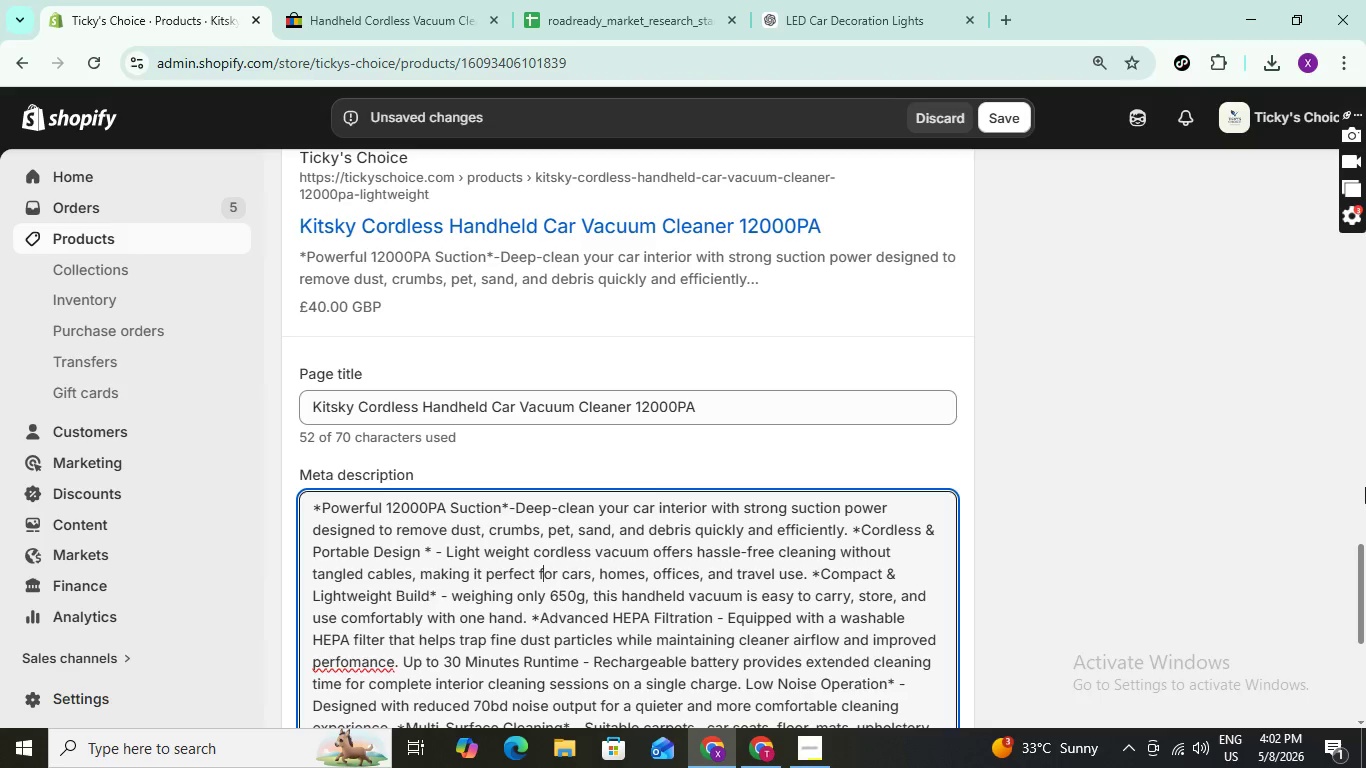 
left_click_drag(start_coordinate=[1358, 578], to_coordinate=[1359, 562])
 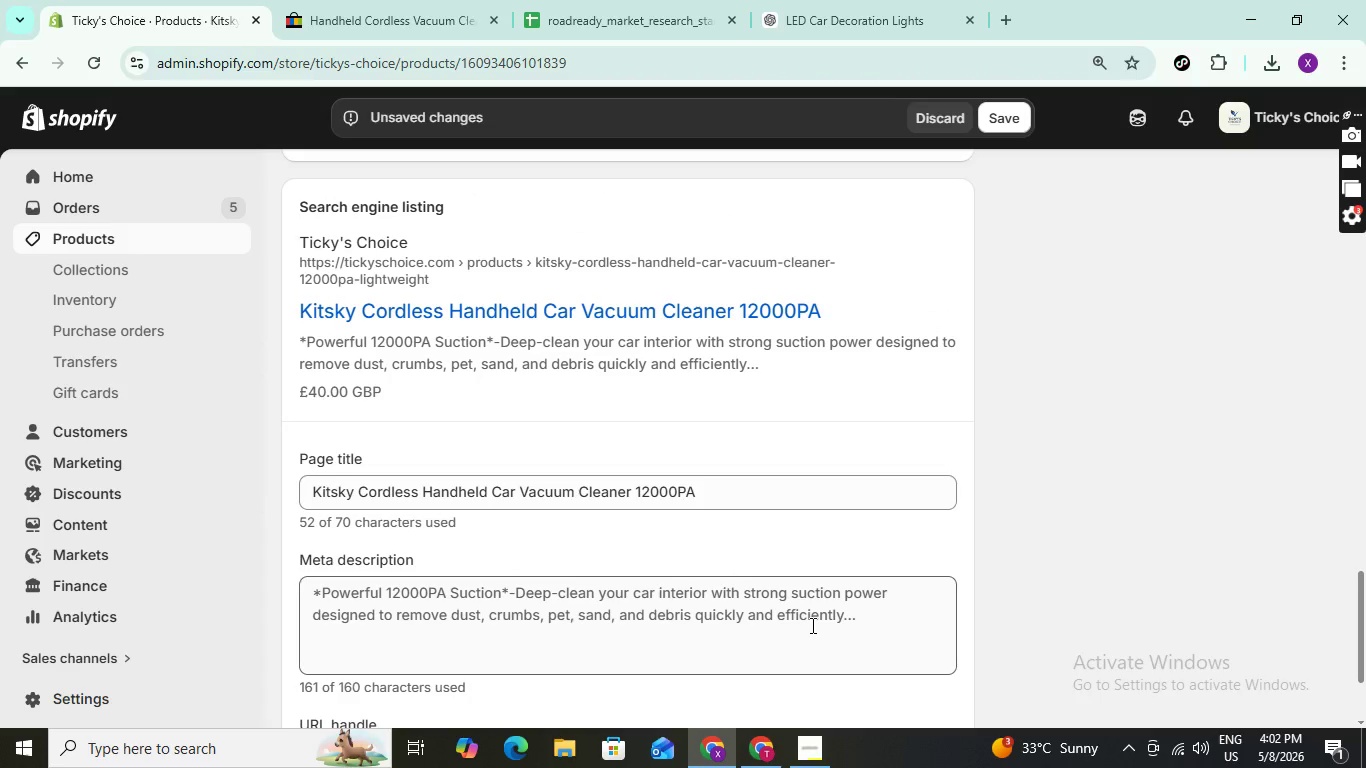 
double_click([811, 625])
 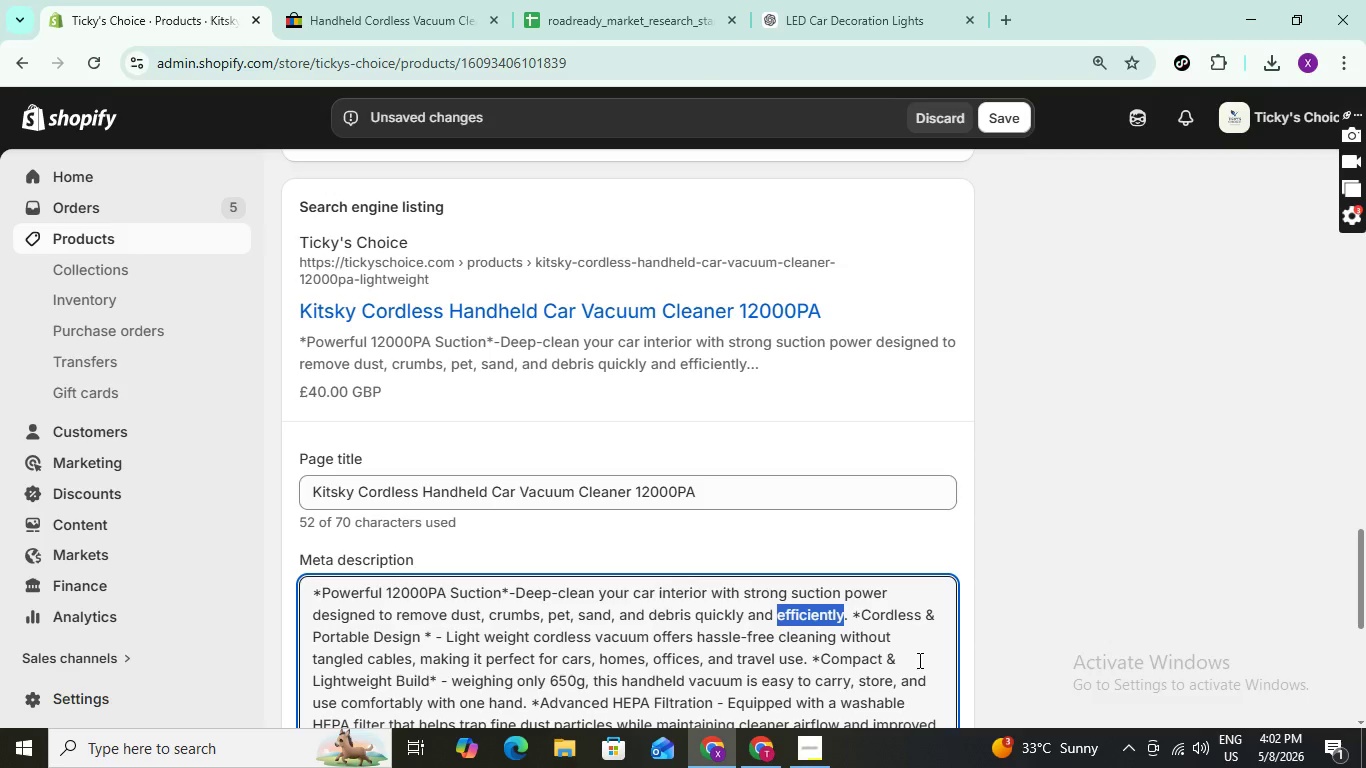 
key(Backspace)
 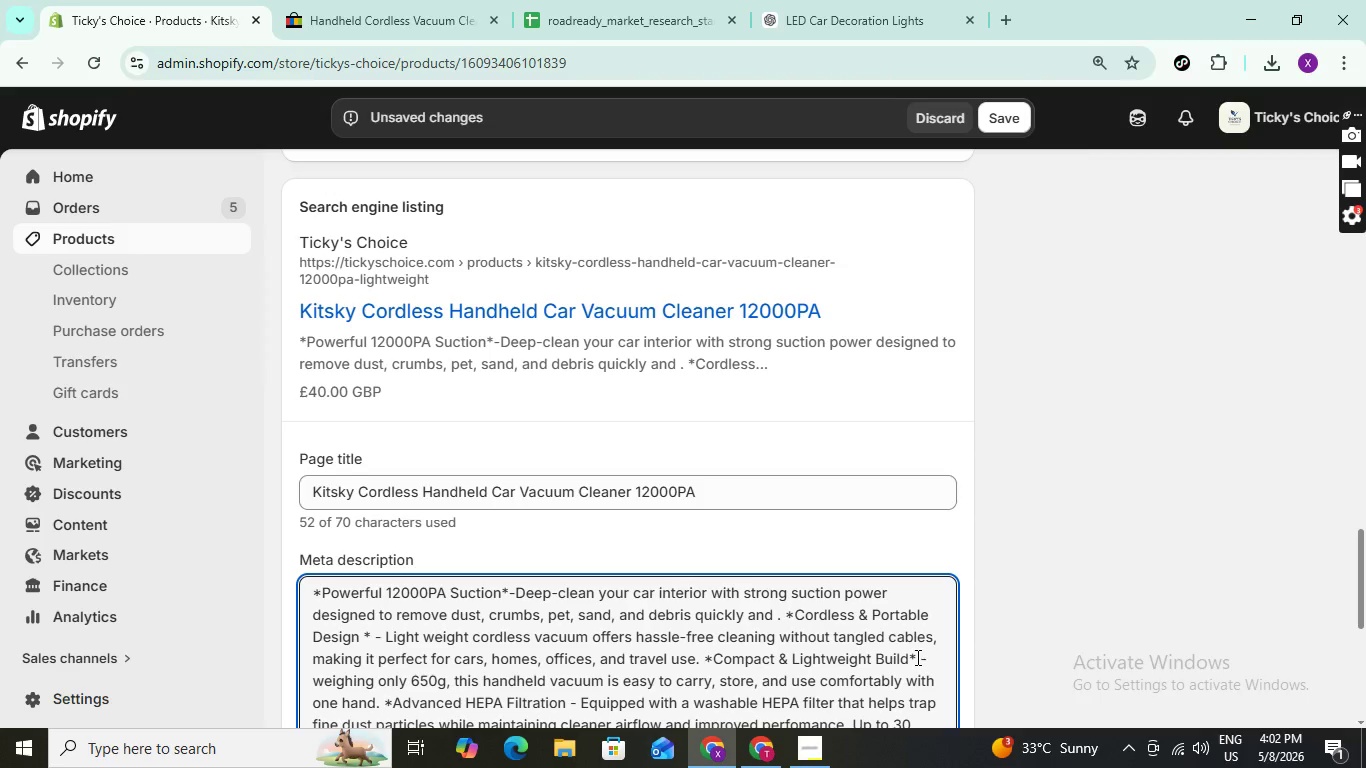 
key(Backspace)
 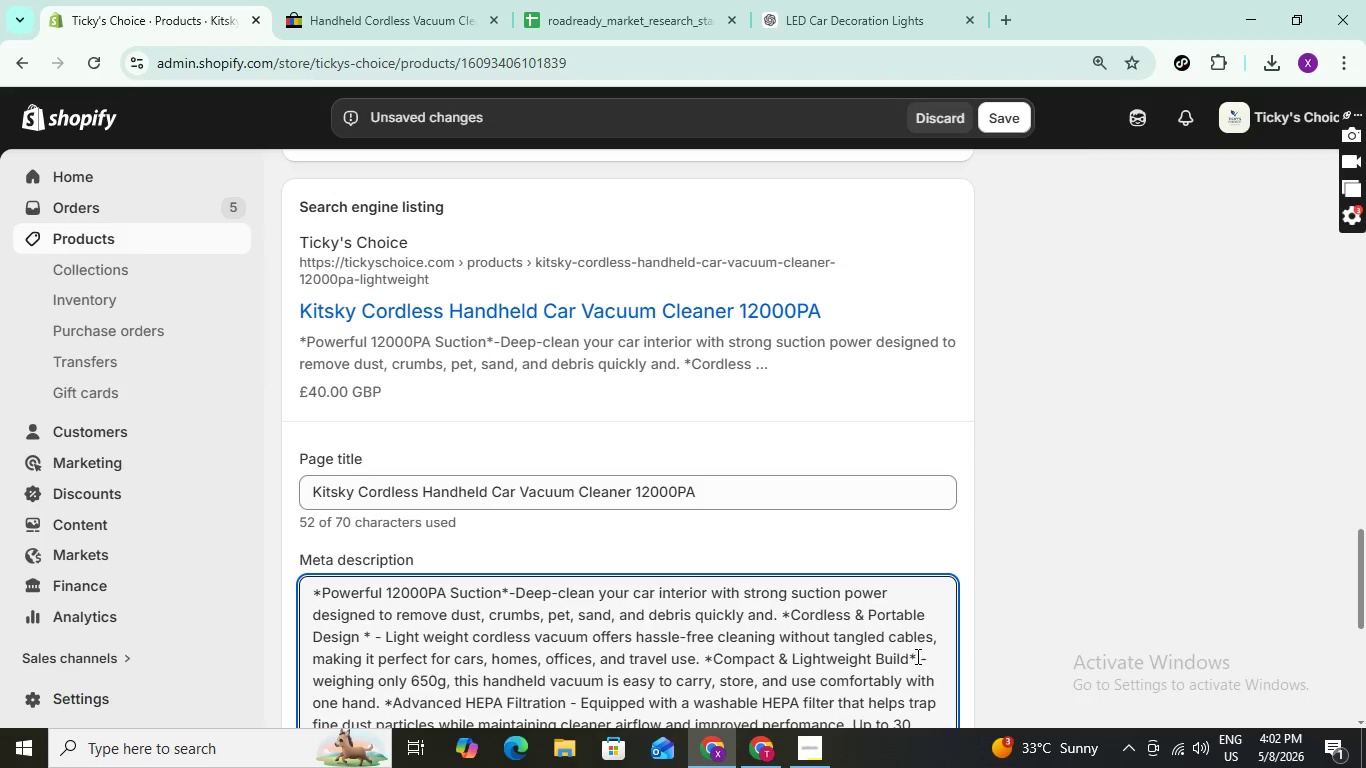 
hold_key(key=Backspace, duration=1.16)
 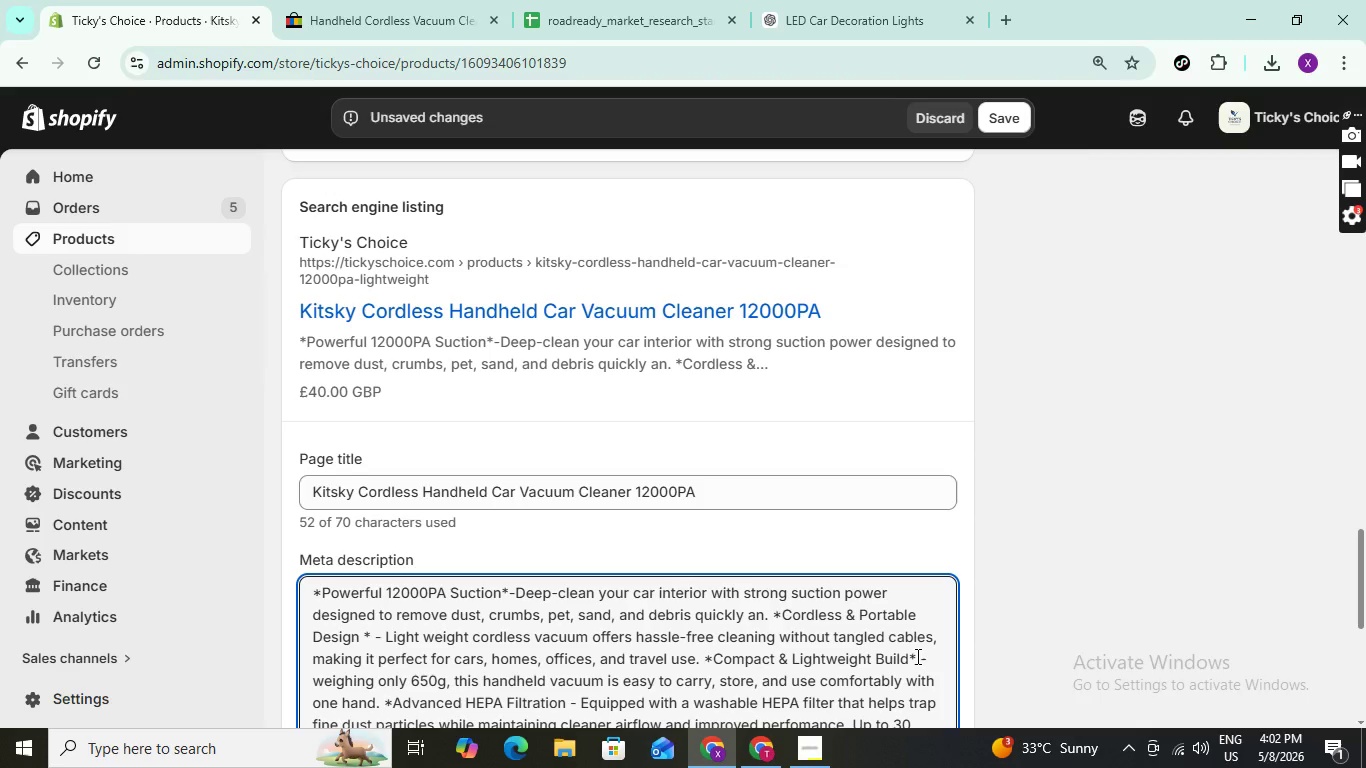 
key(Backspace)
 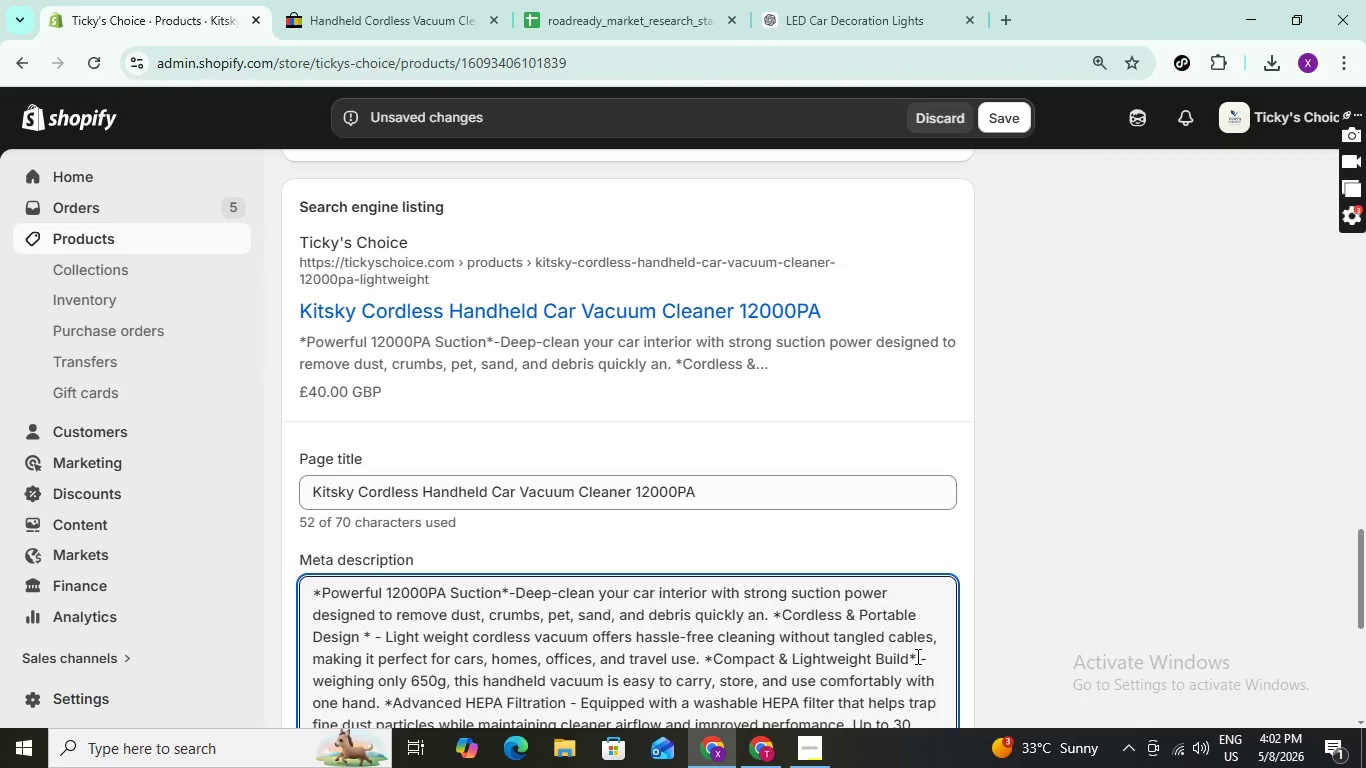 
hold_key(key=Backspace, duration=0.94)
 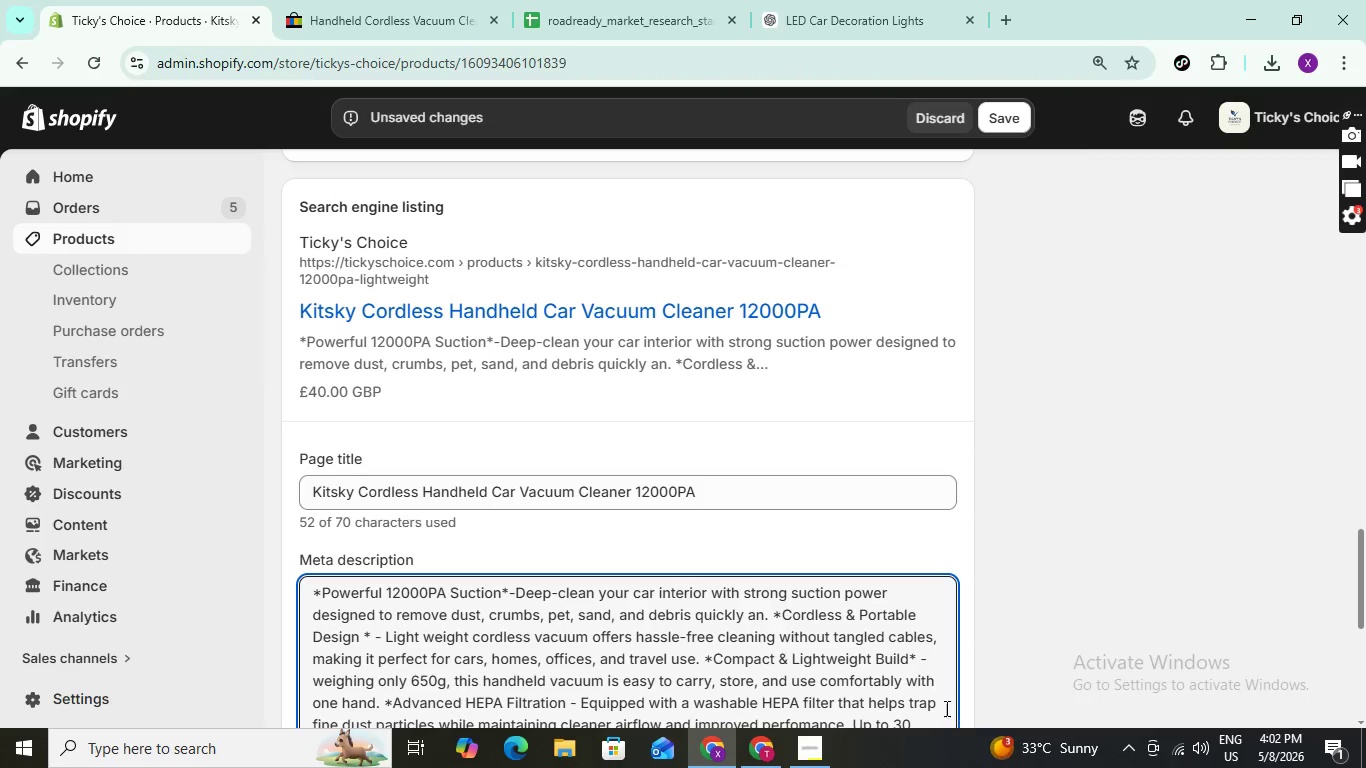 
left_click([945, 708])
 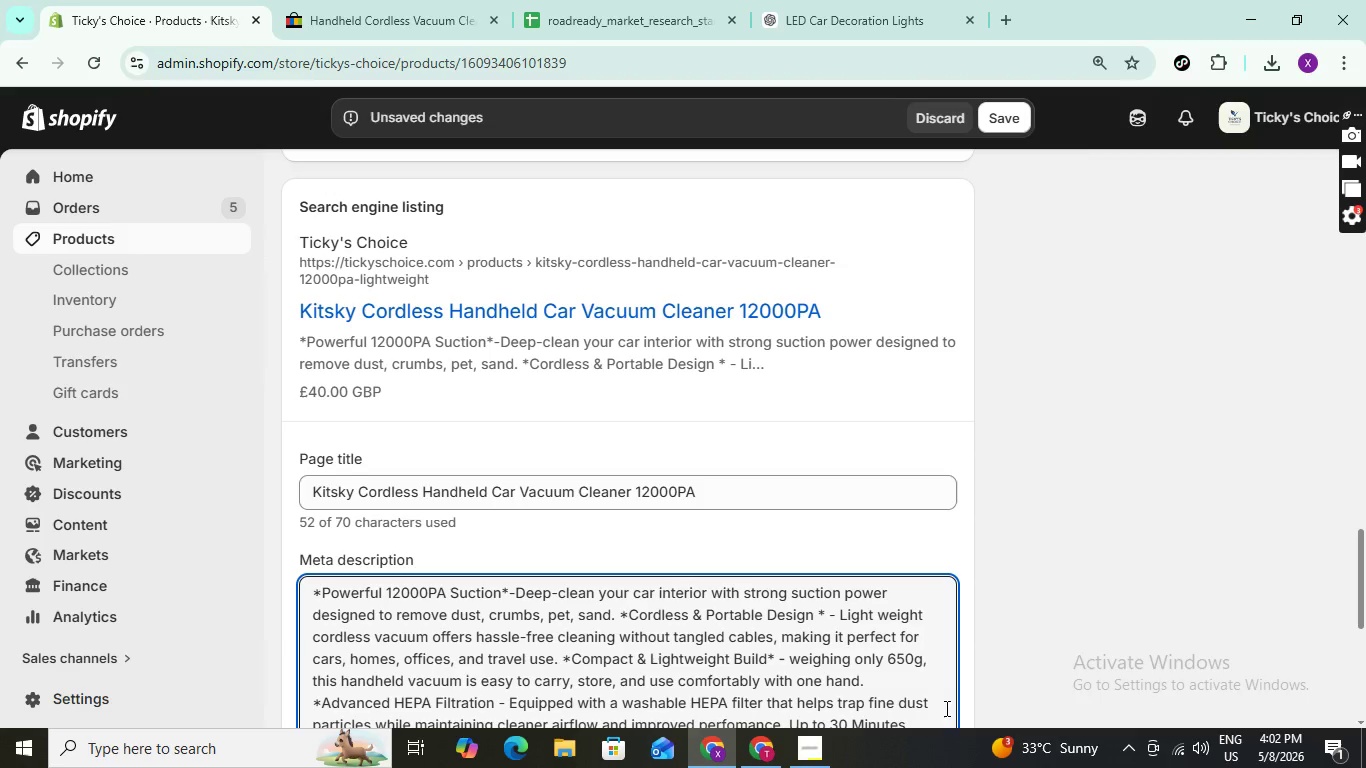 
hold_key(key=Backspace, duration=1.12)
 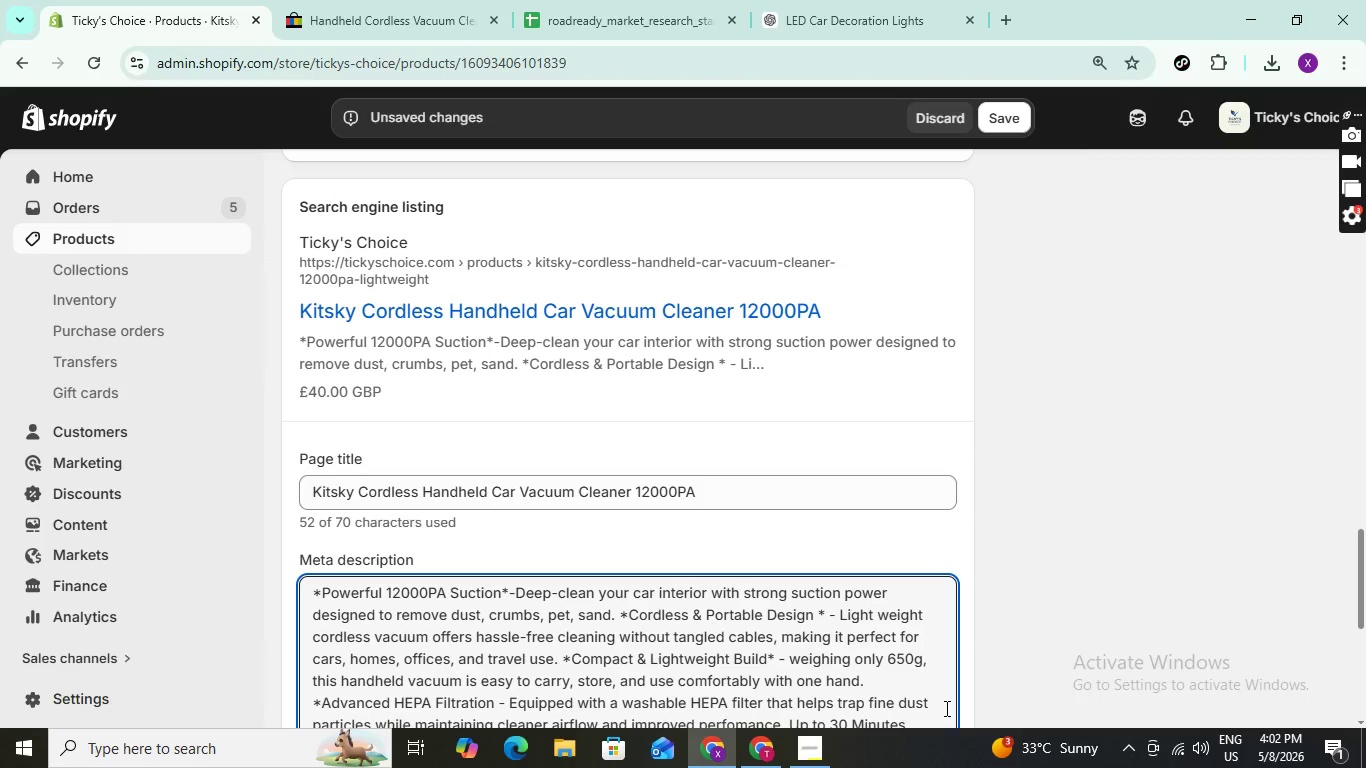 
left_click([945, 708])
 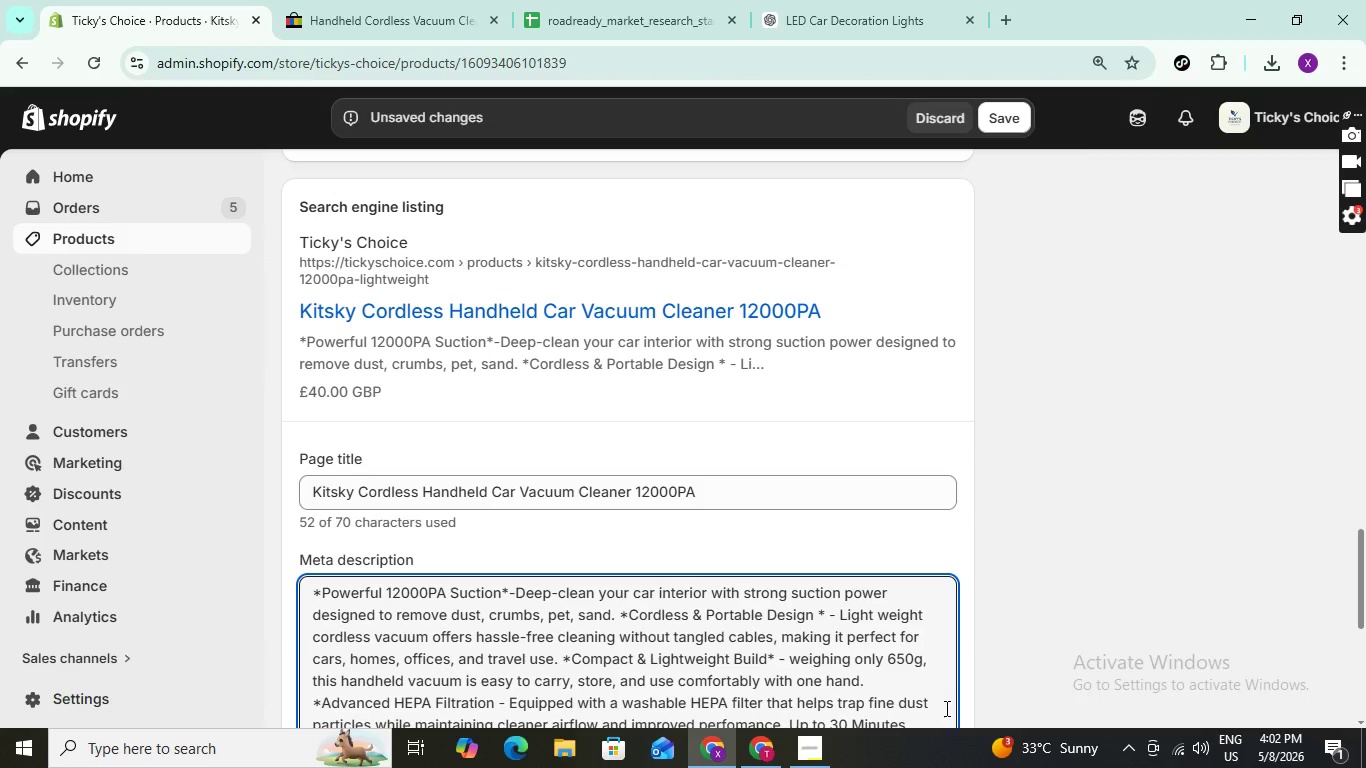 
double_click([945, 708])
 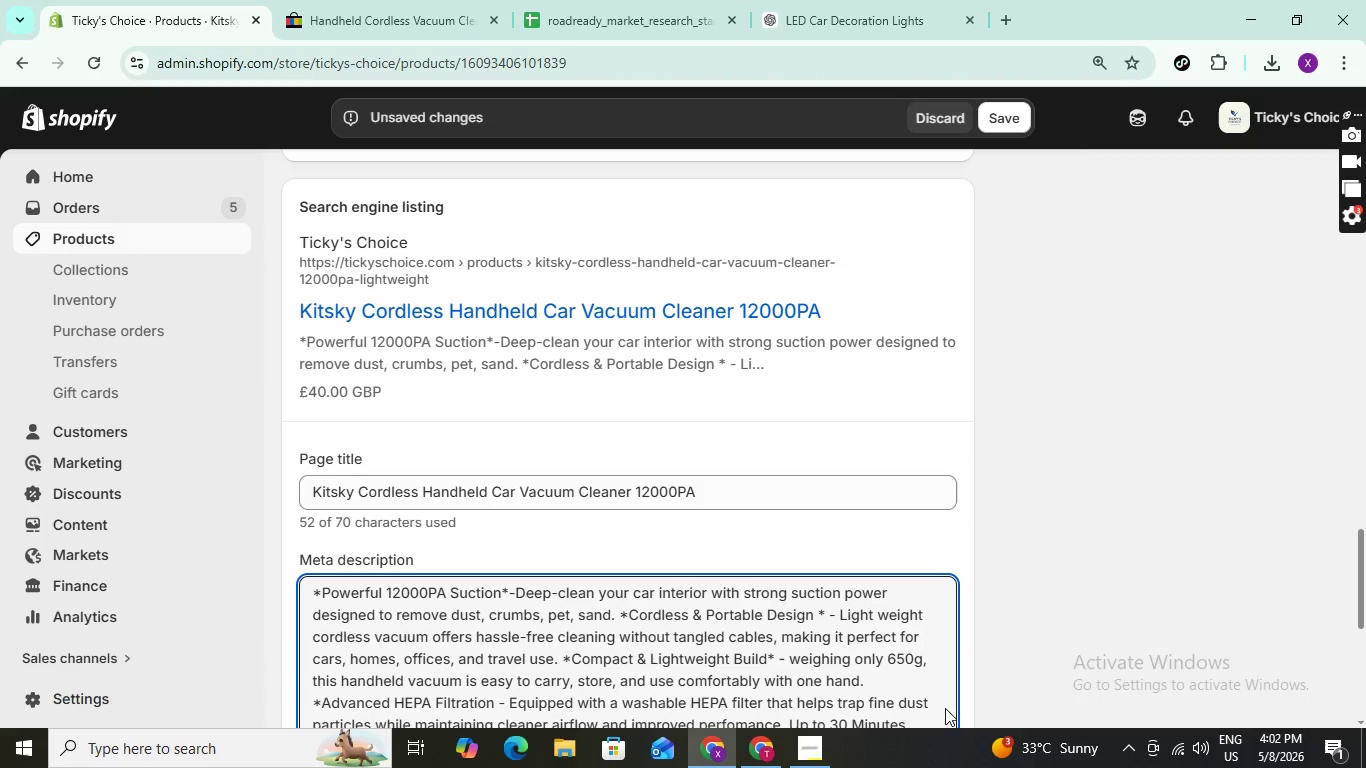 
triple_click([945, 708])
 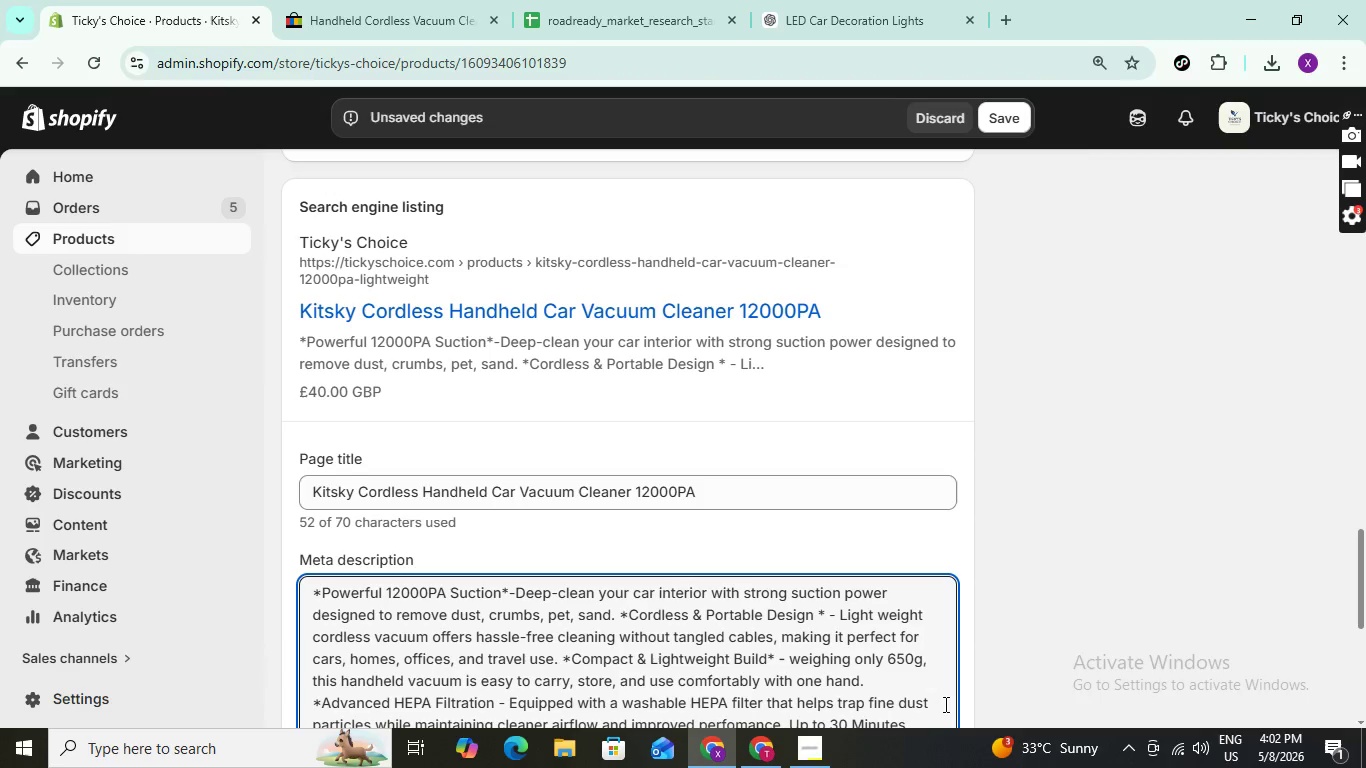 
hold_key(key=Backspace, duration=0.88)
 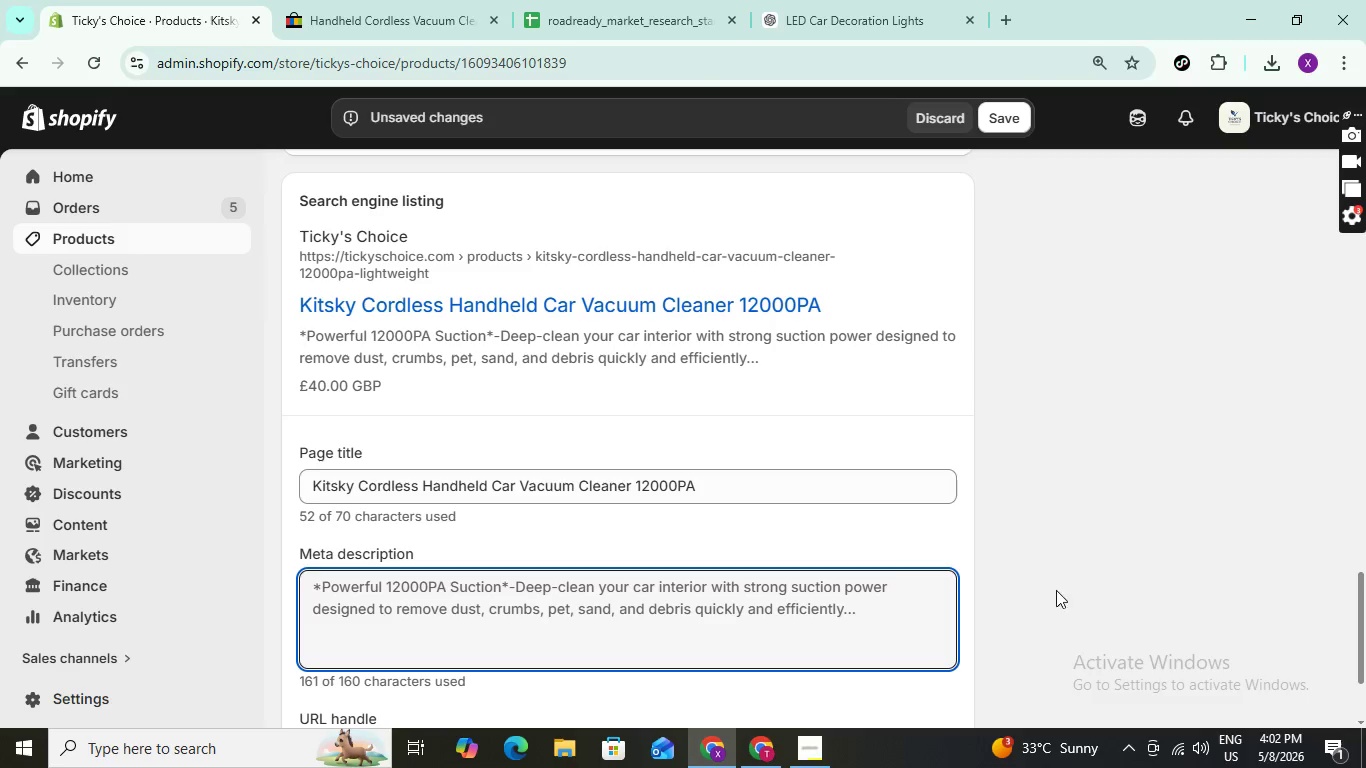 
wait(8.95)
 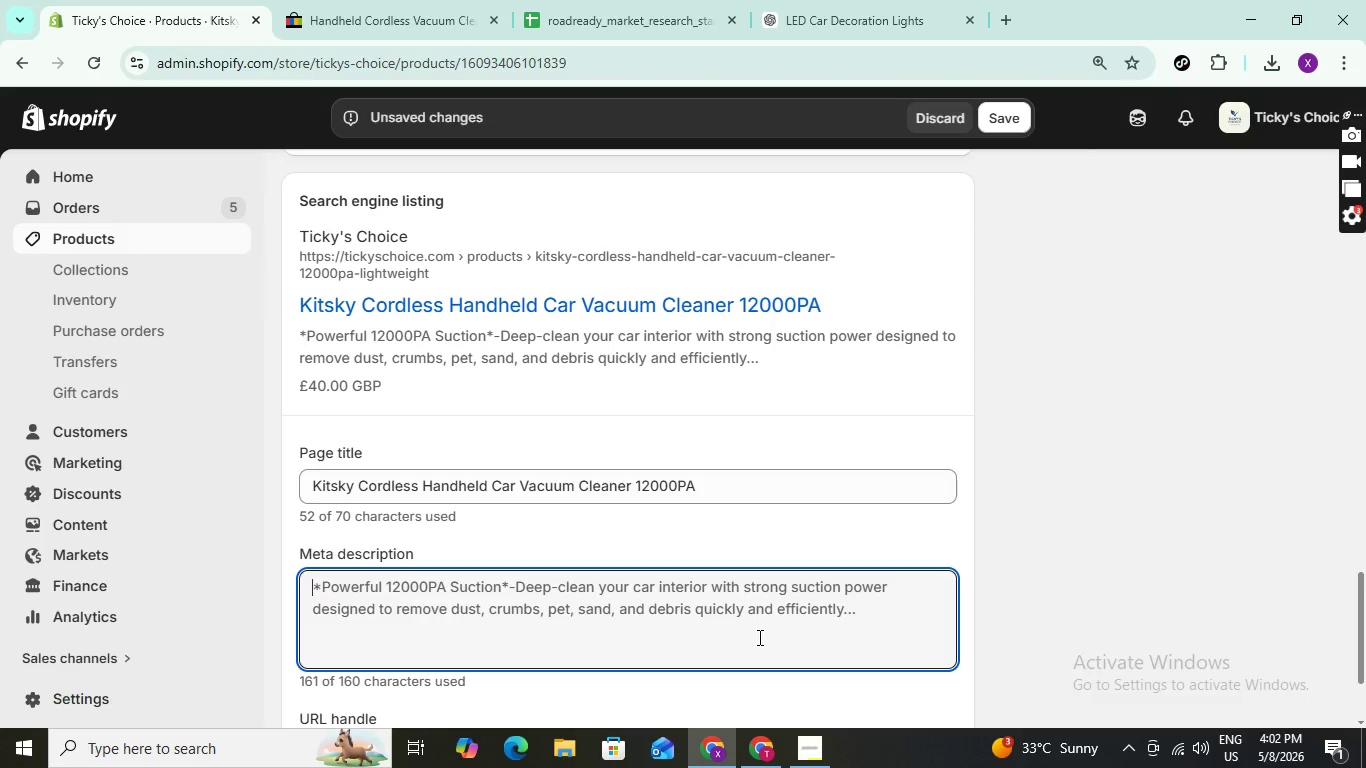 
type(Shop)
 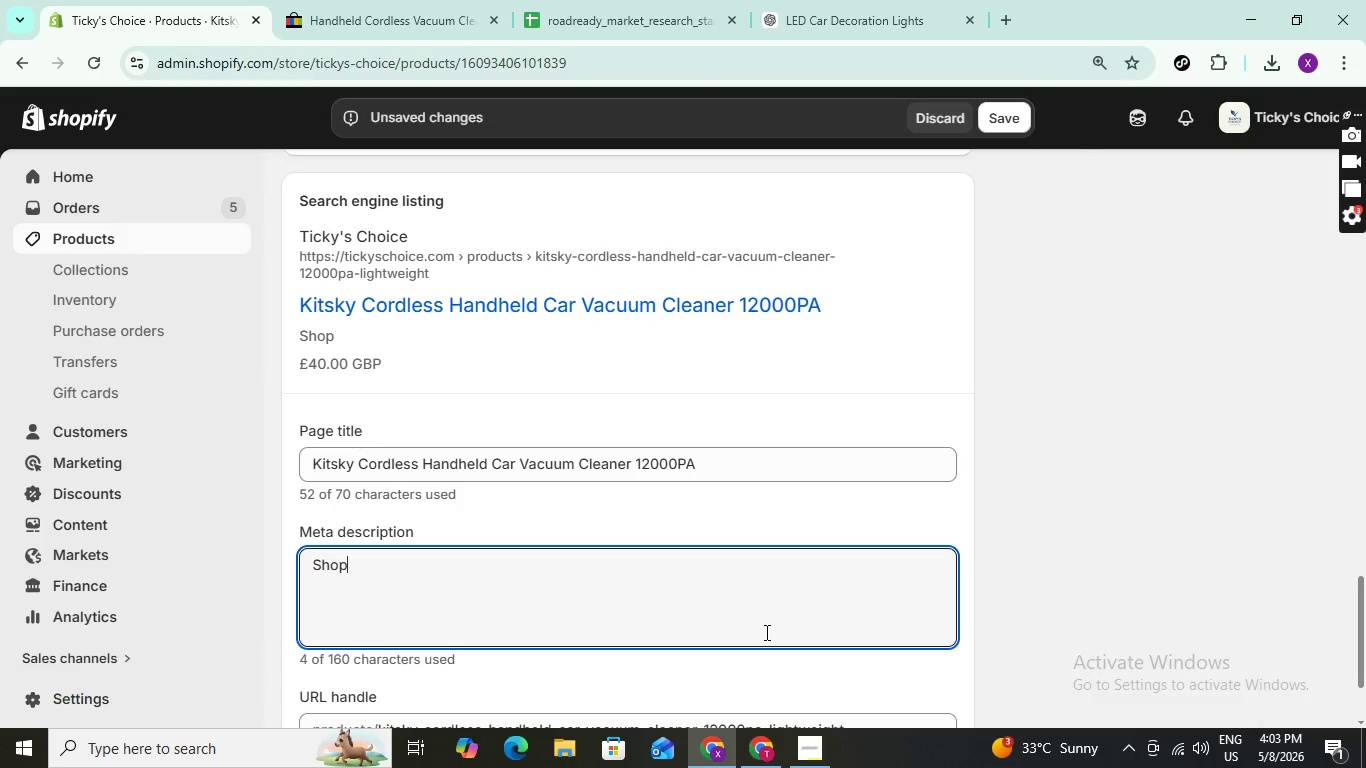 
left_click([765, 632])
 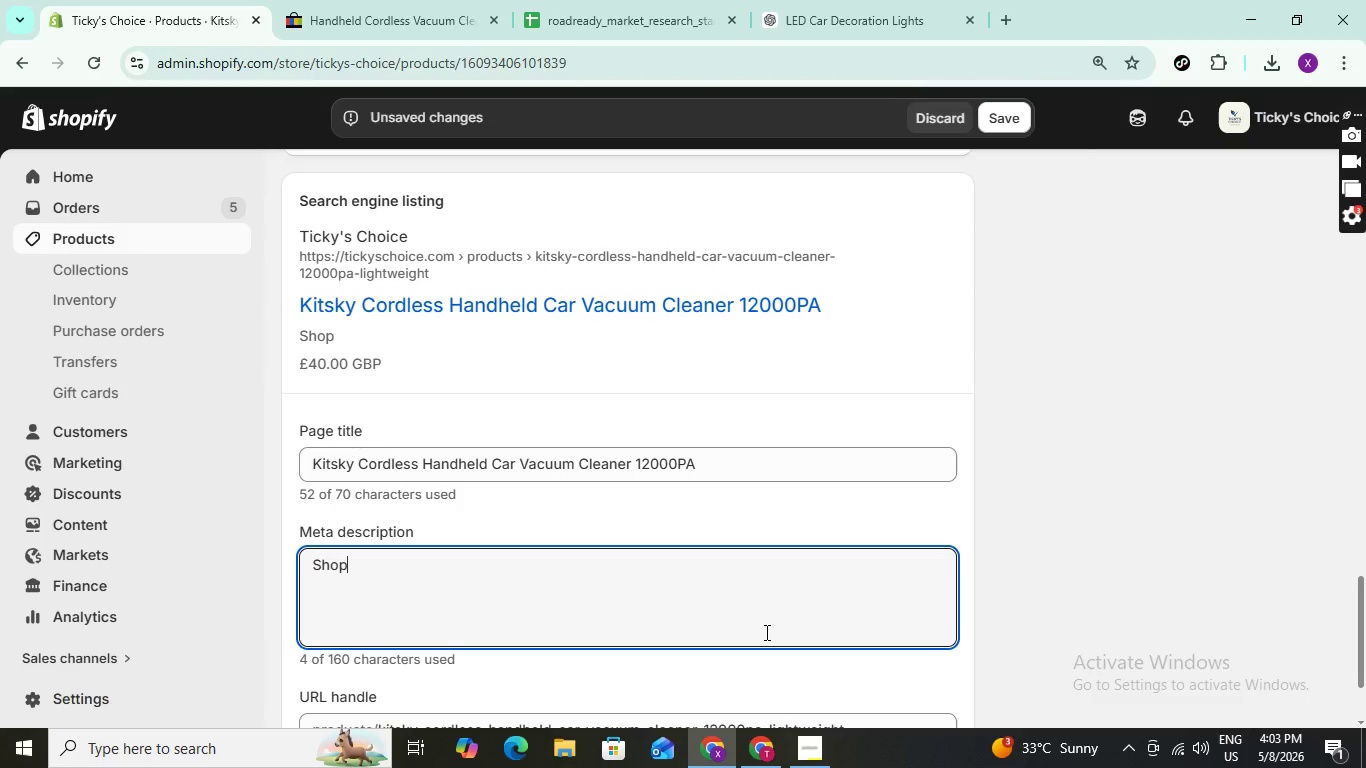 
type(t)
key(Backspace)
type( the )
 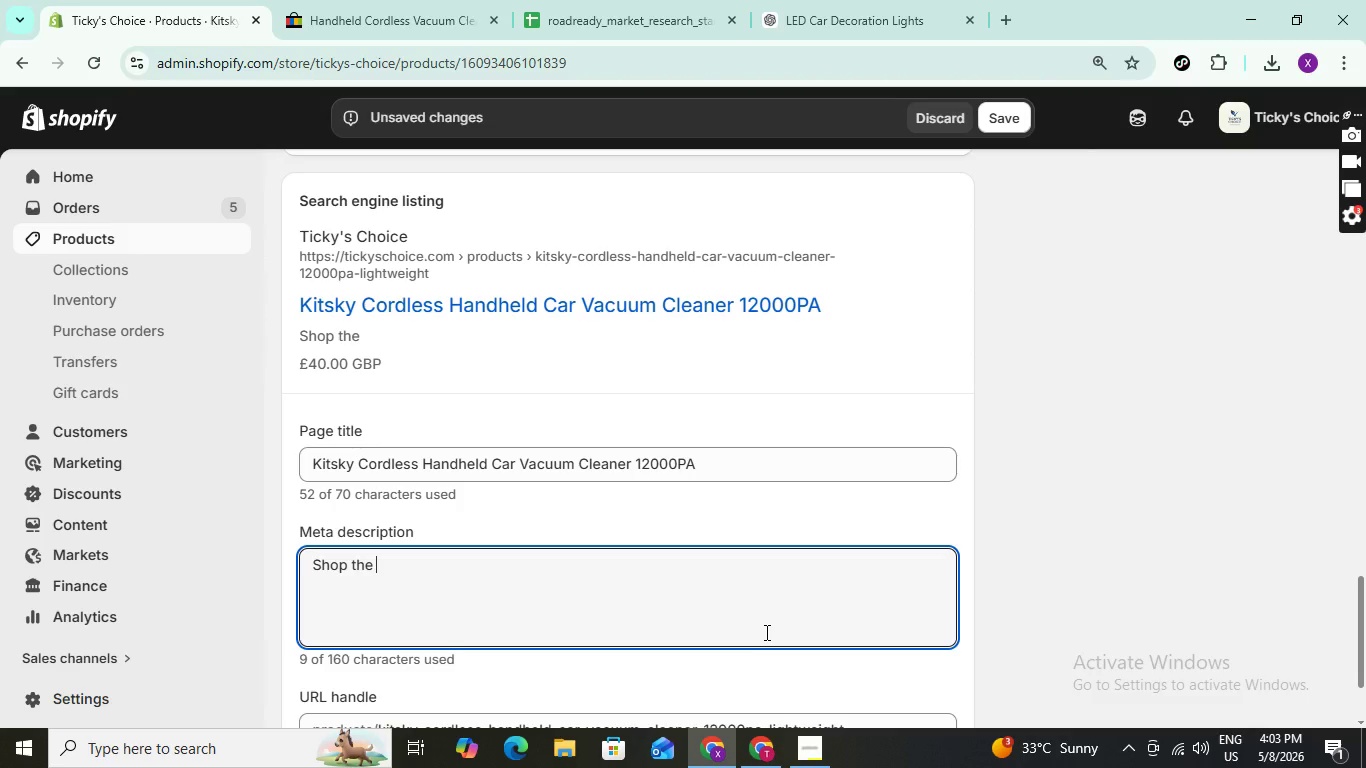 
type(Kitsj)
key(Backspace)
type(ky )
 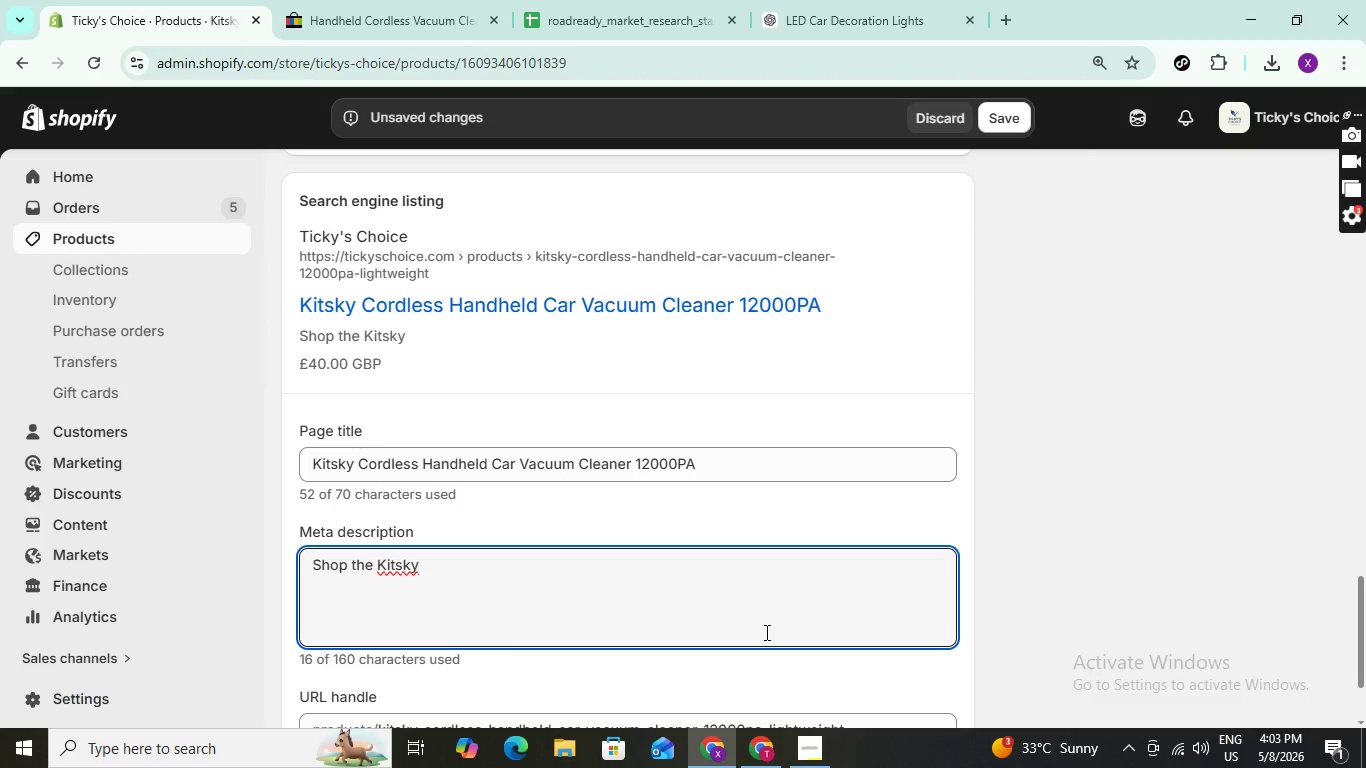 
type(cordless )
 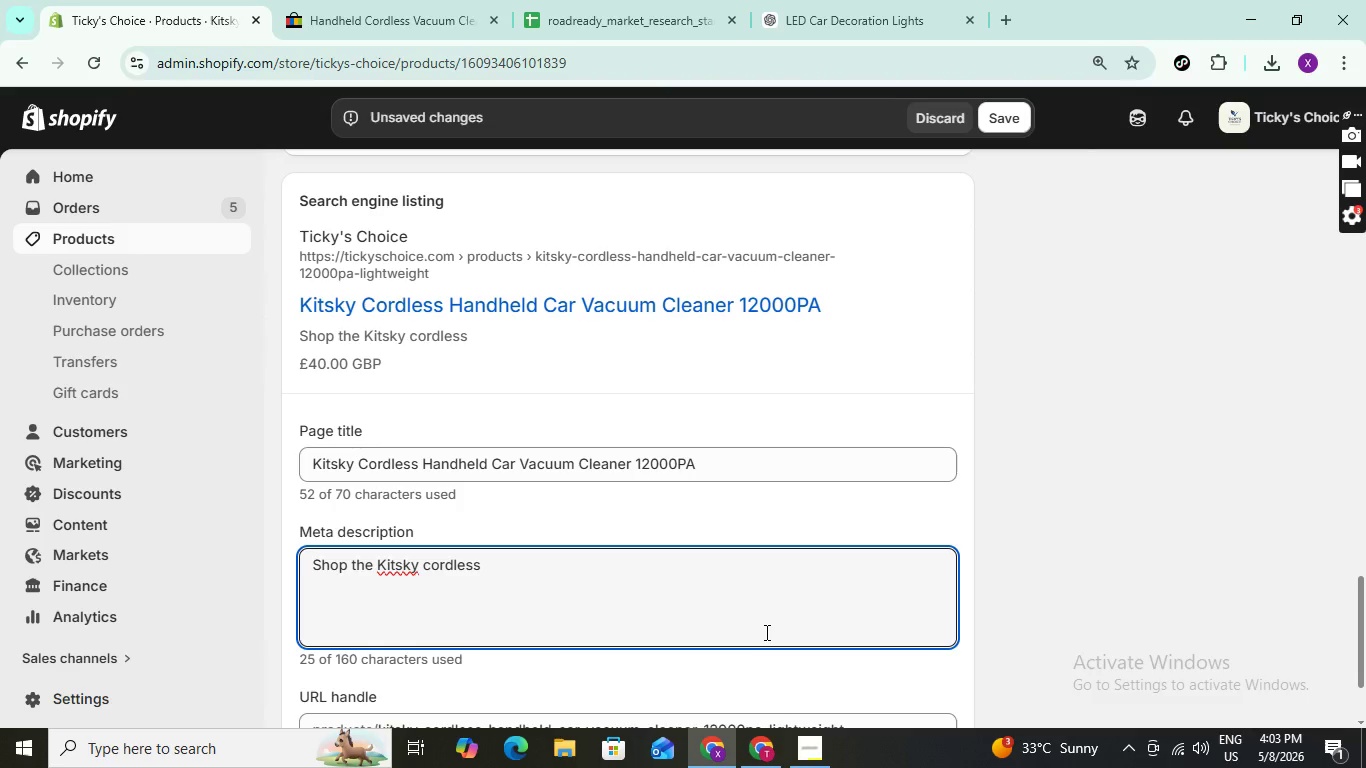 
wait(7.94)
 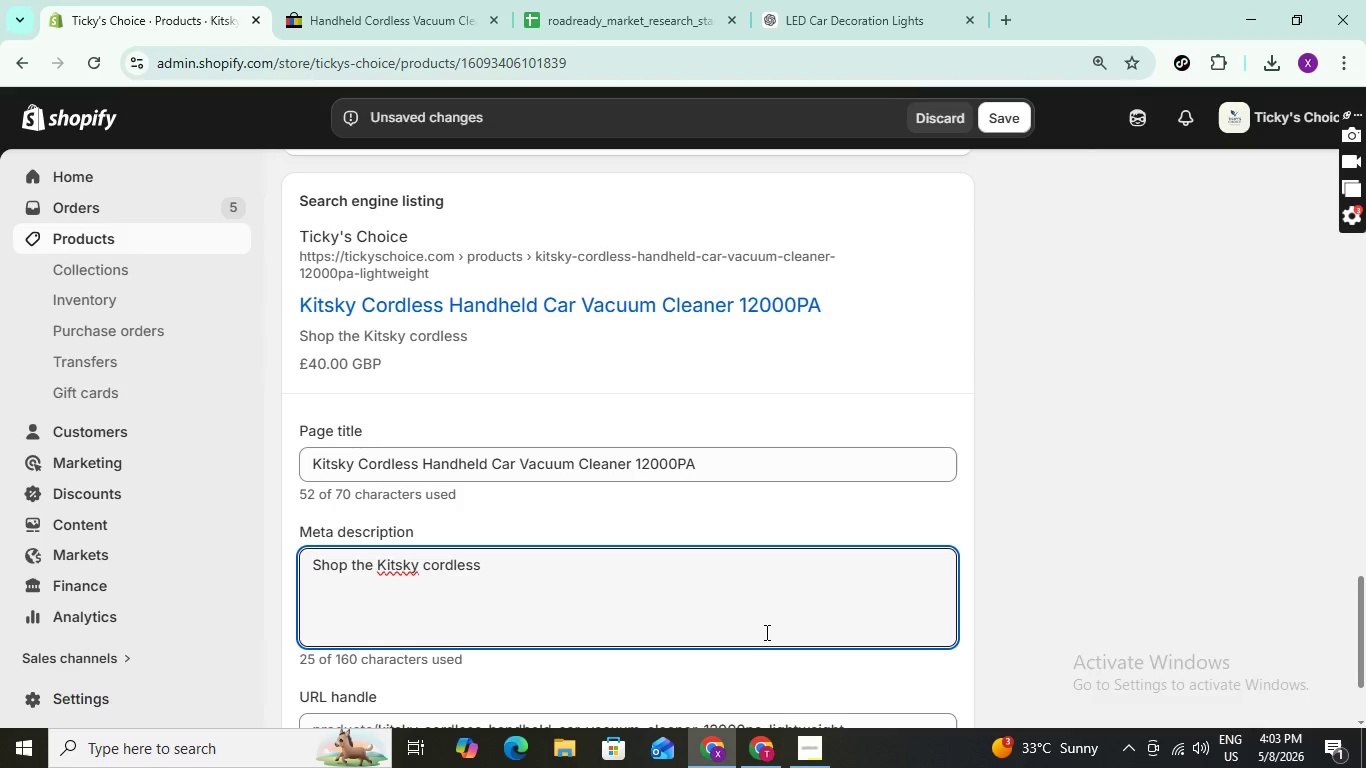 
type(handheld )
 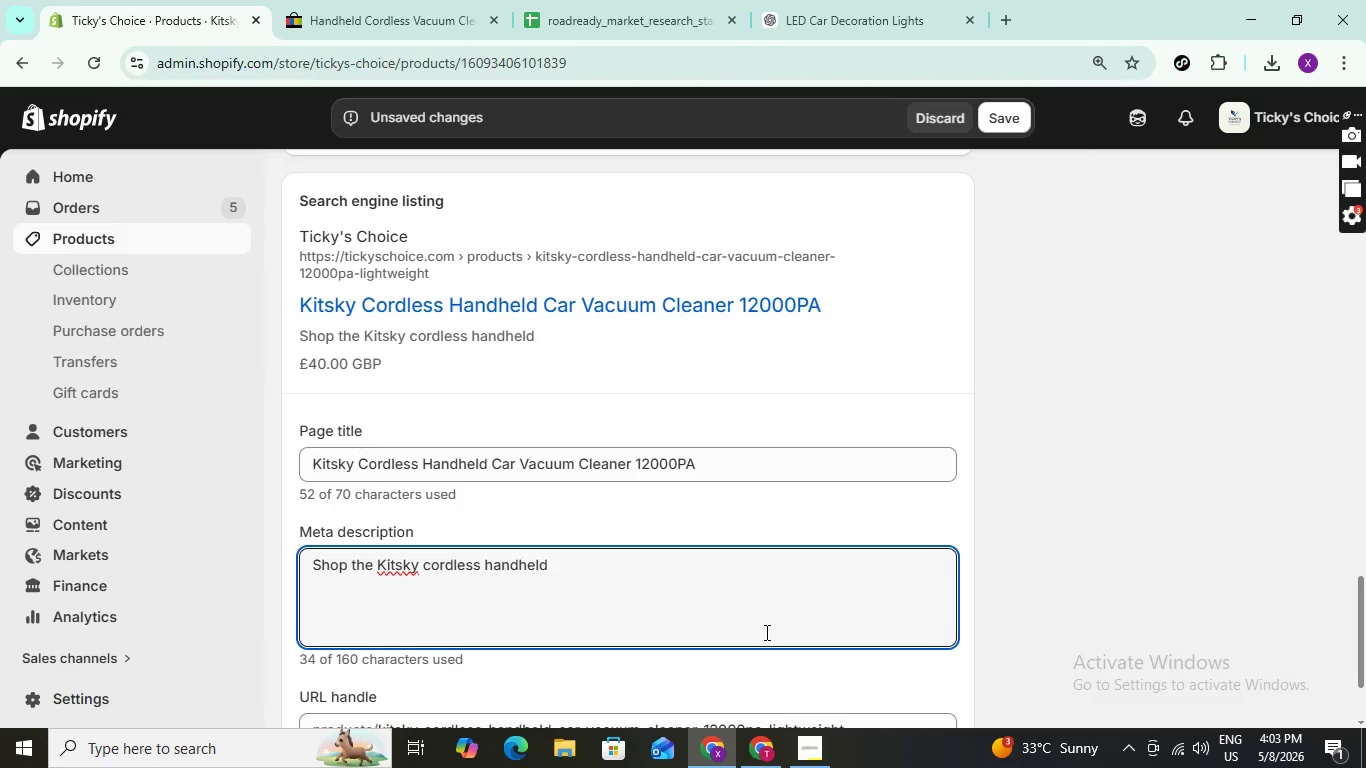 
type(vacuum cleaner with 12000PA suction, HEPA filter<)
 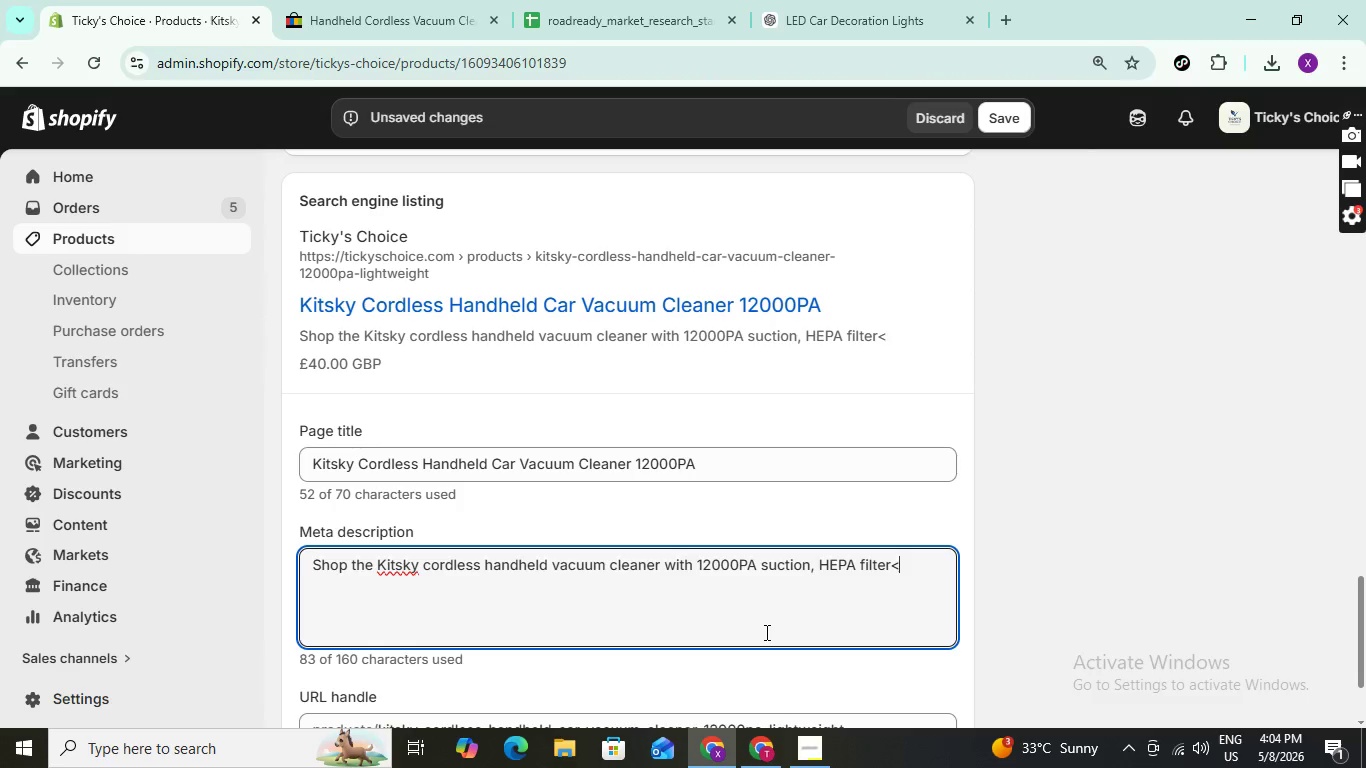 
key(Backspace)
 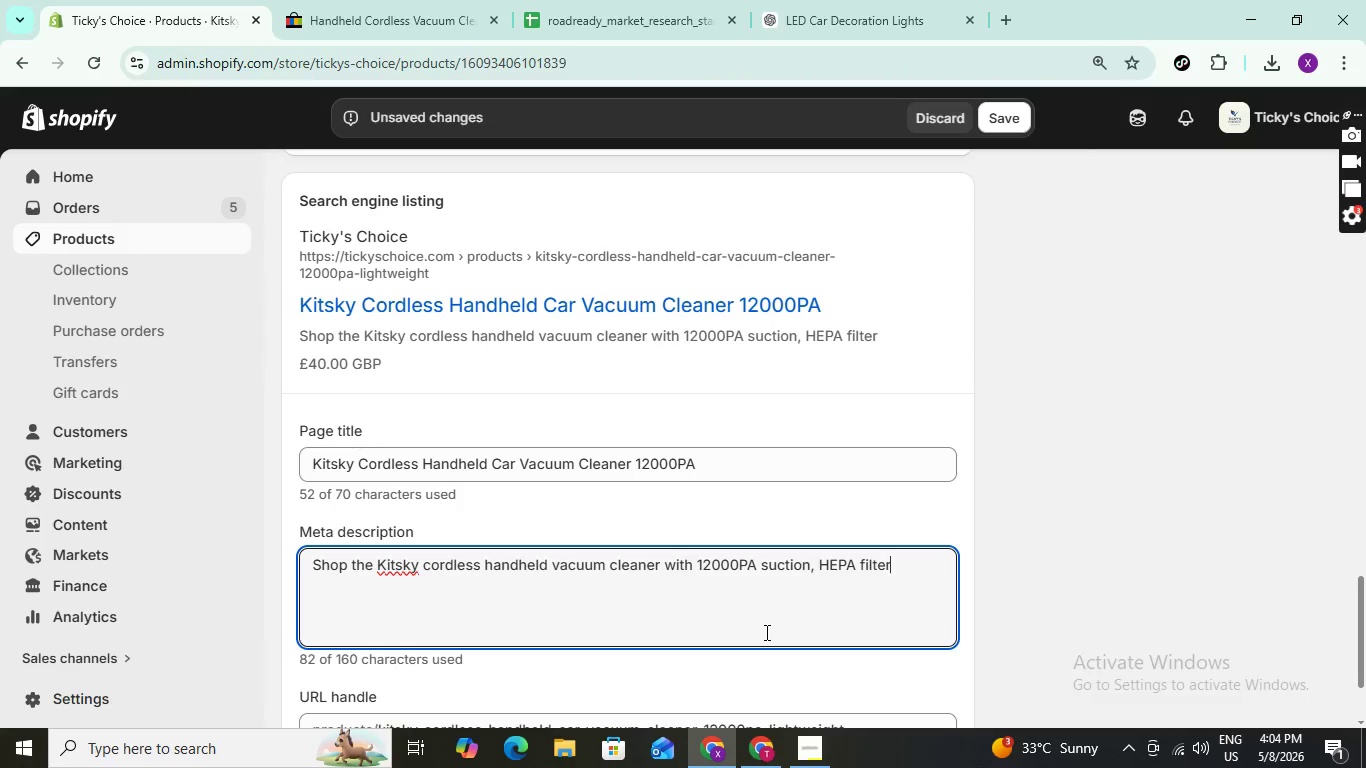 
key(Comma)
 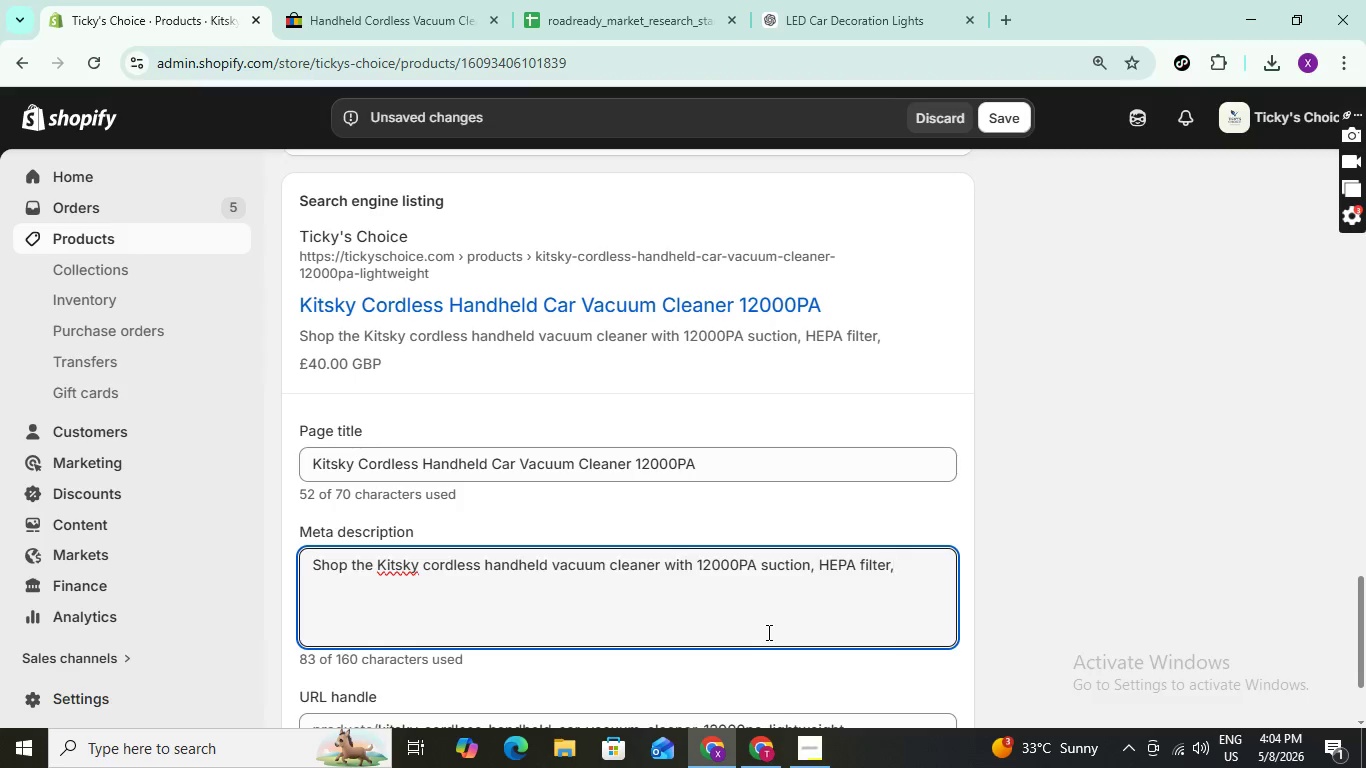 
key(Space)
 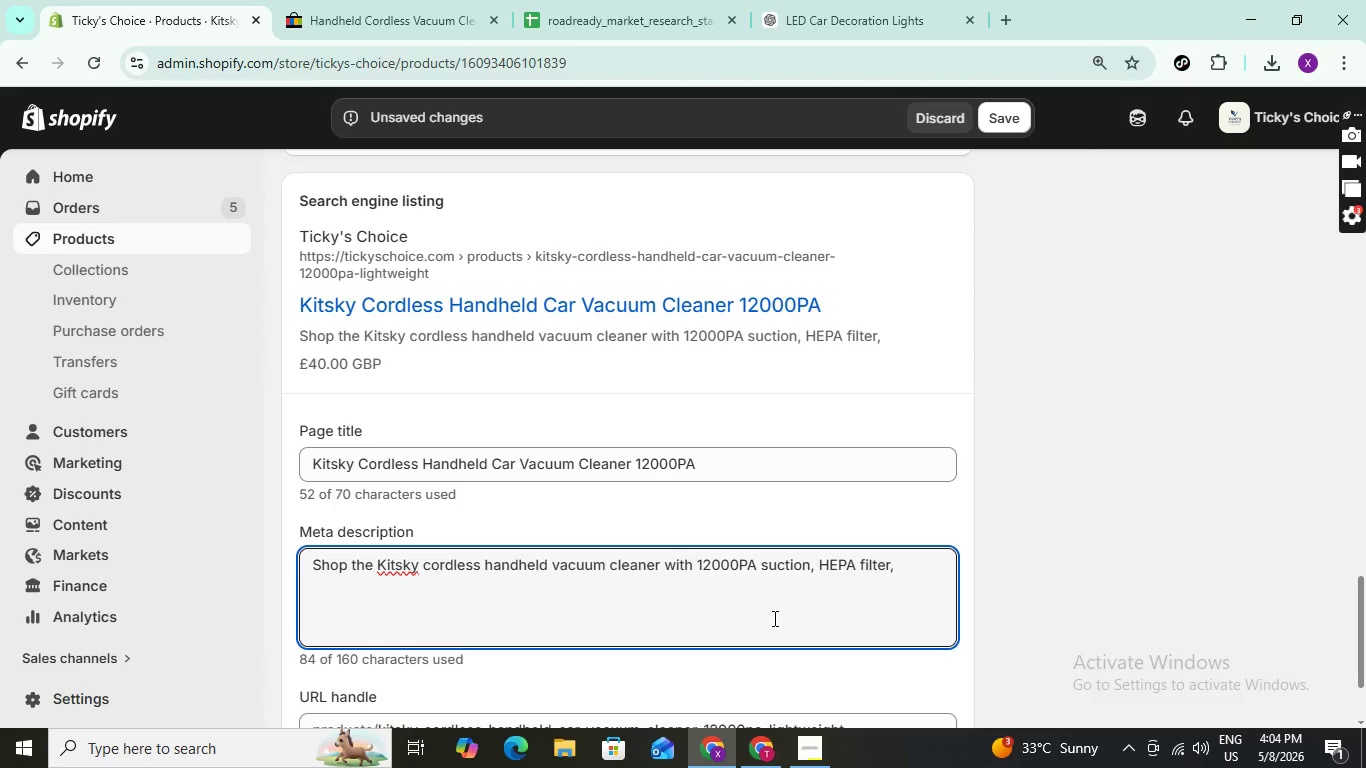 
wait(6.73)
 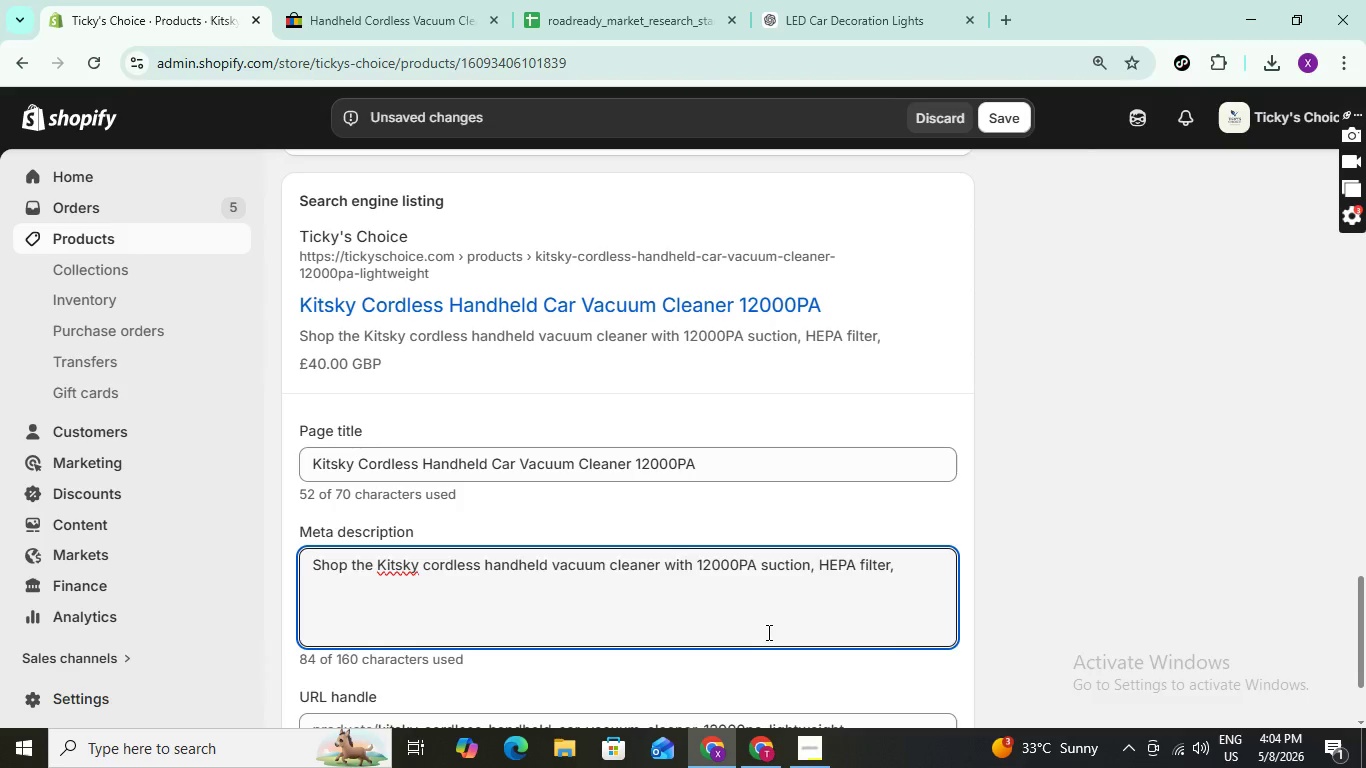 
type(lightweight desigh, and rechargeable )
 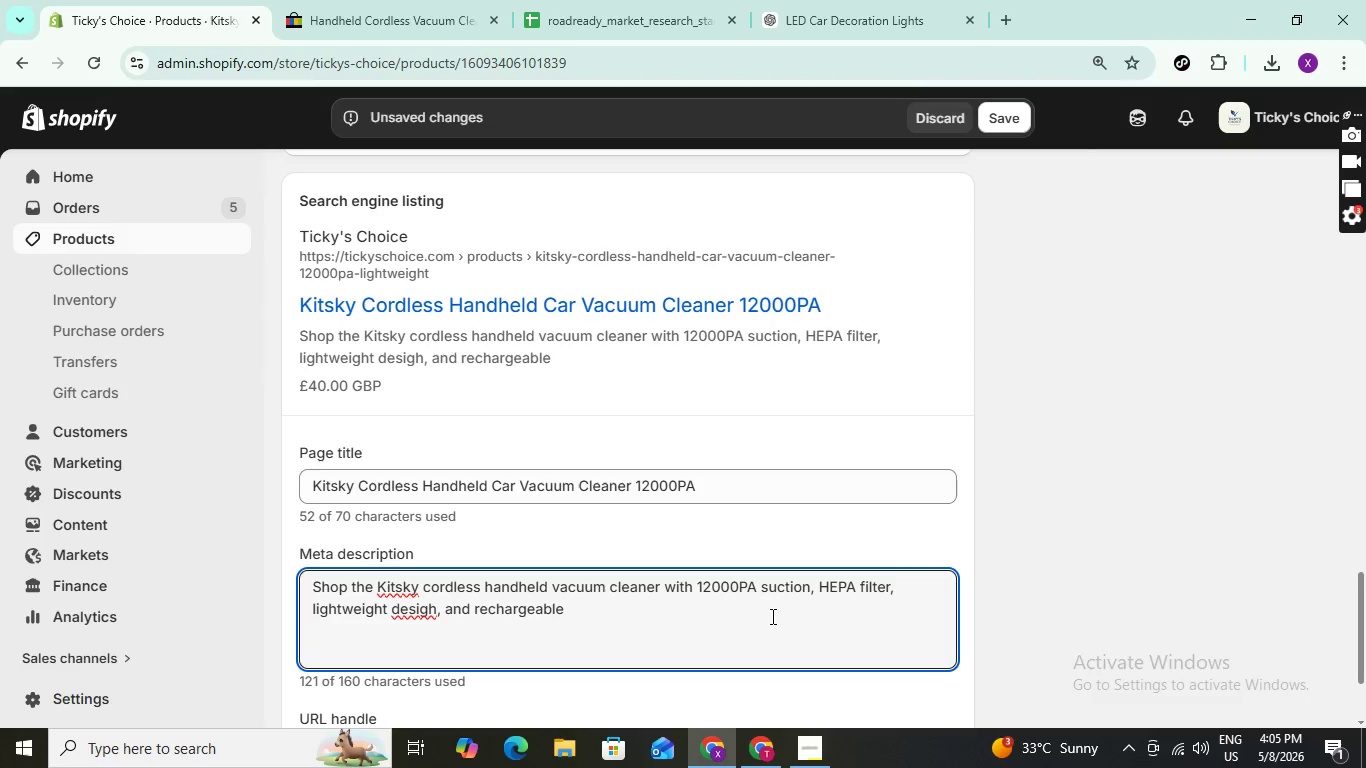 
wait(6.44)
 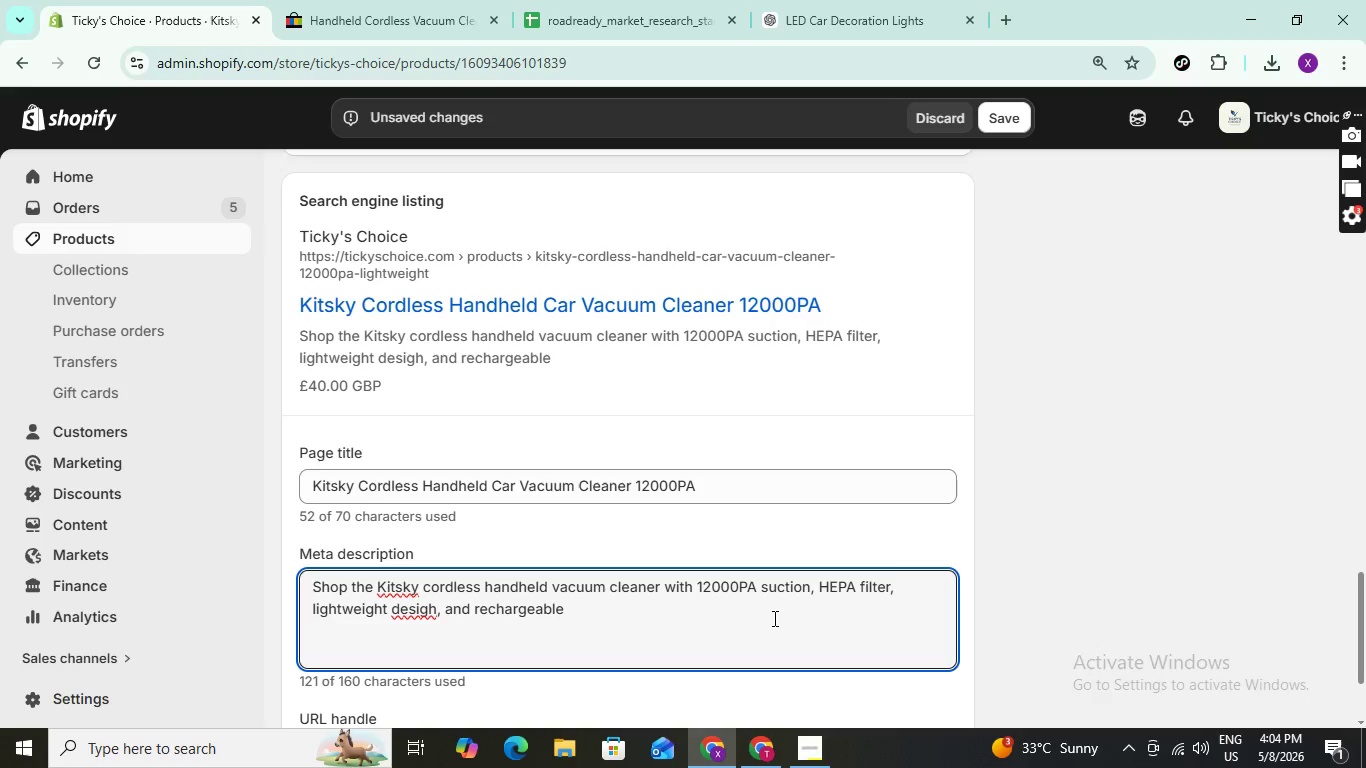 
key(ArrowLeft)
 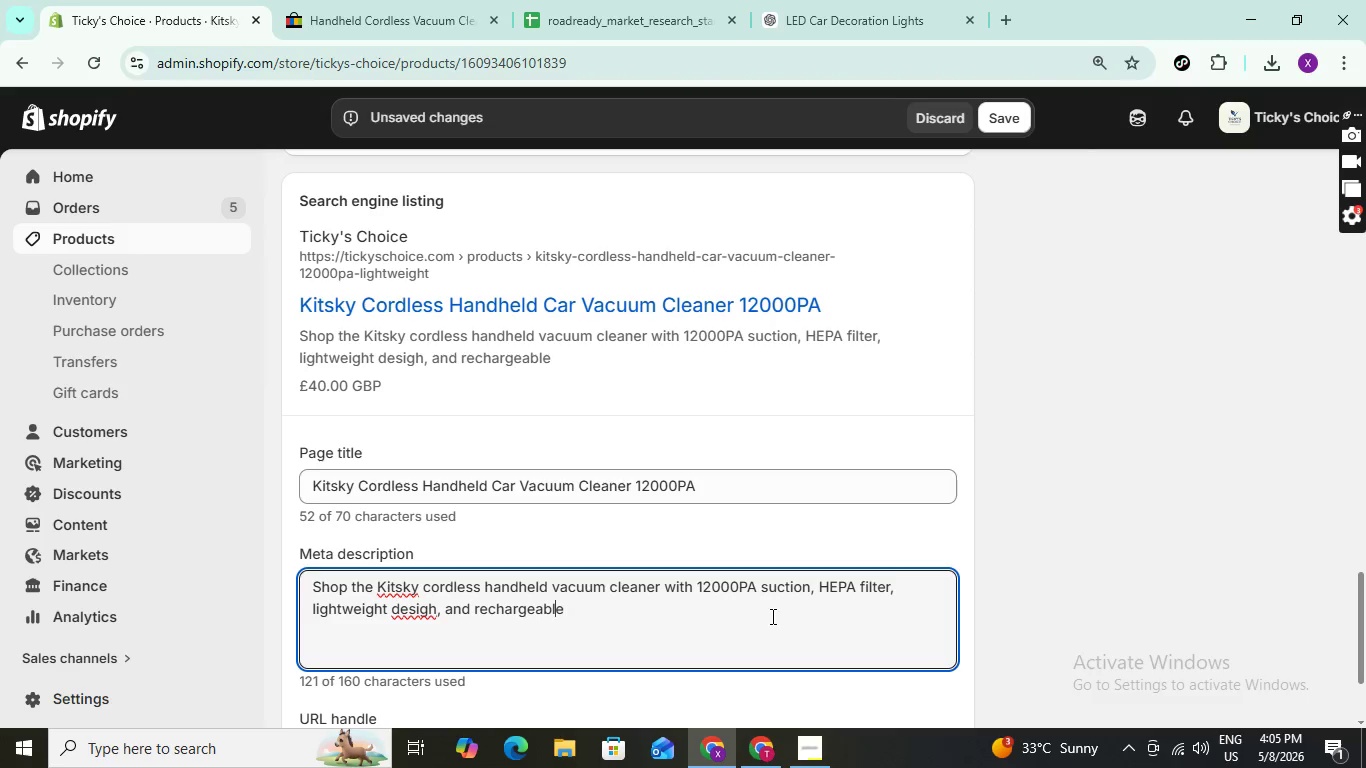 
key(ArrowLeft)
 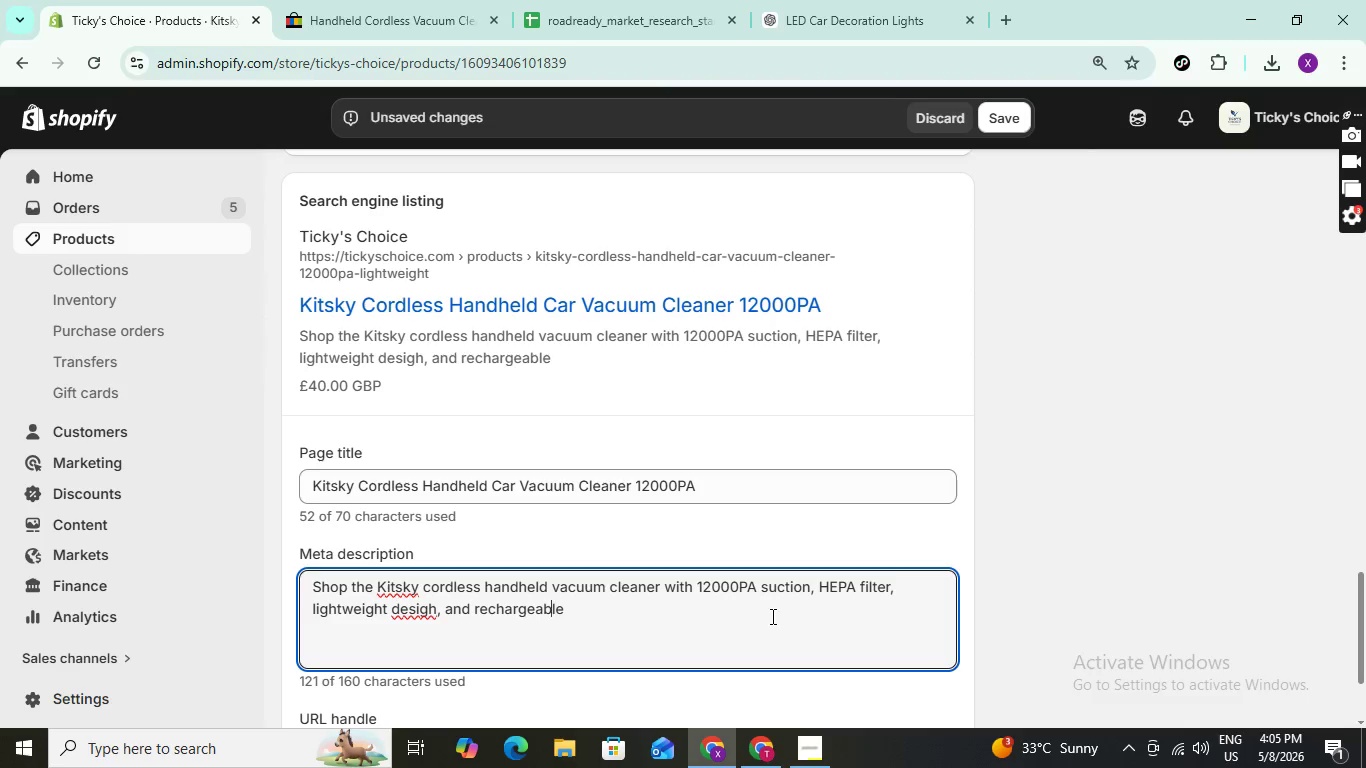 
key(ArrowLeft)
 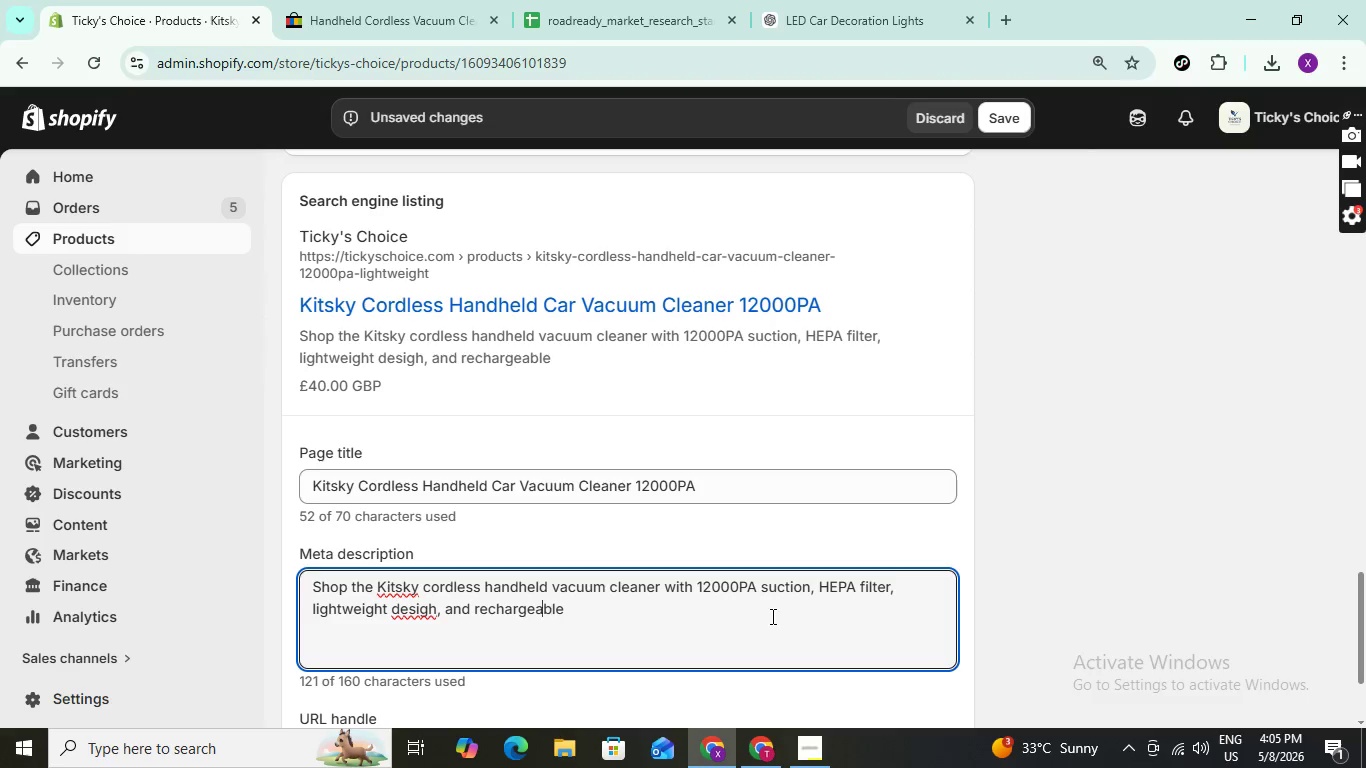 
key(ArrowLeft)
 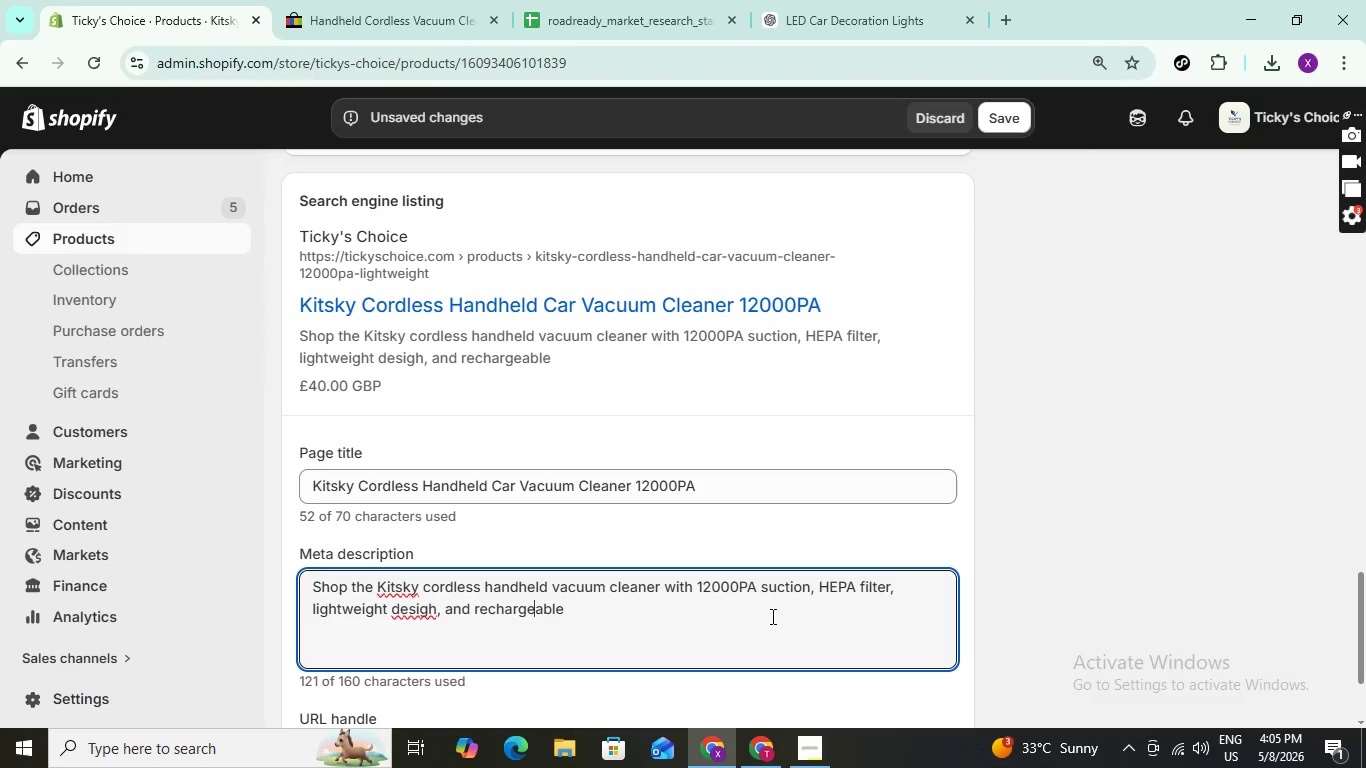 
key(ArrowLeft)
 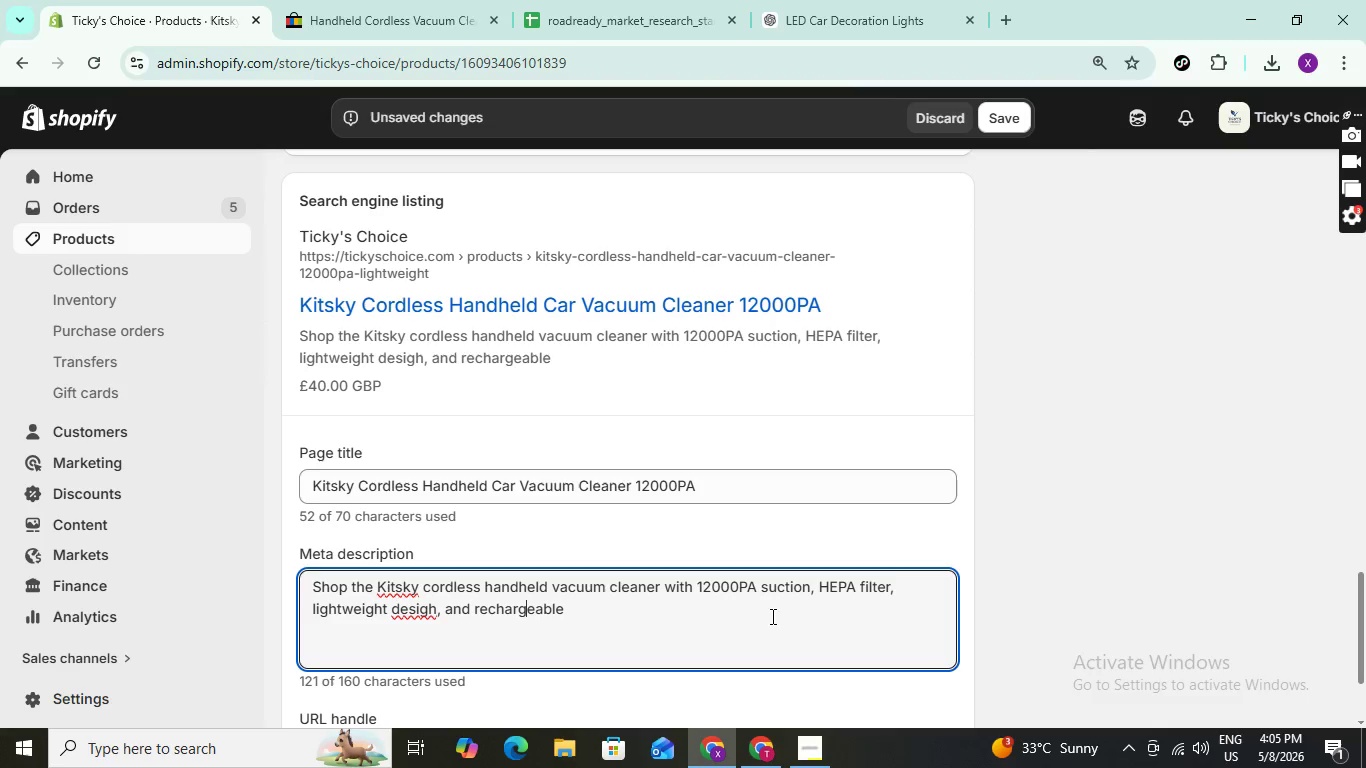 
key(ArrowLeft)
 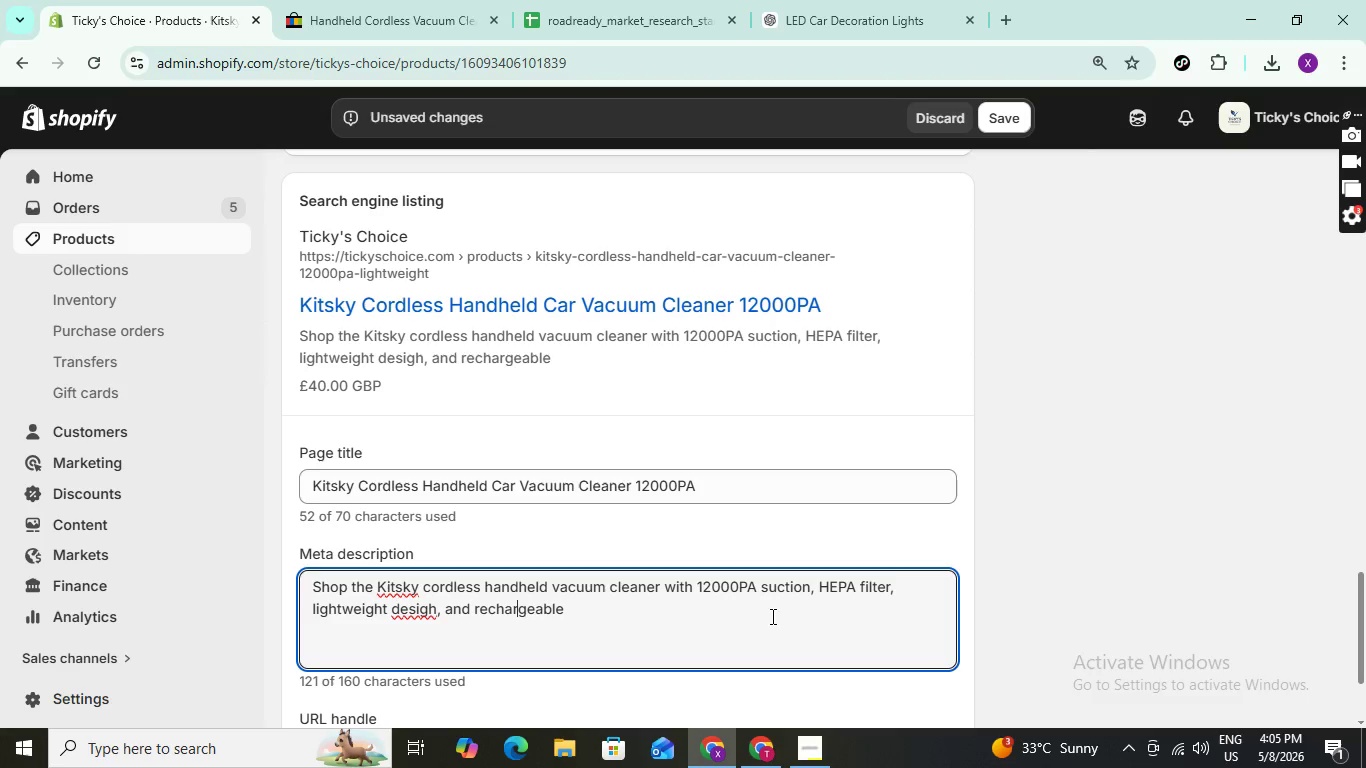 
key(ArrowLeft)
 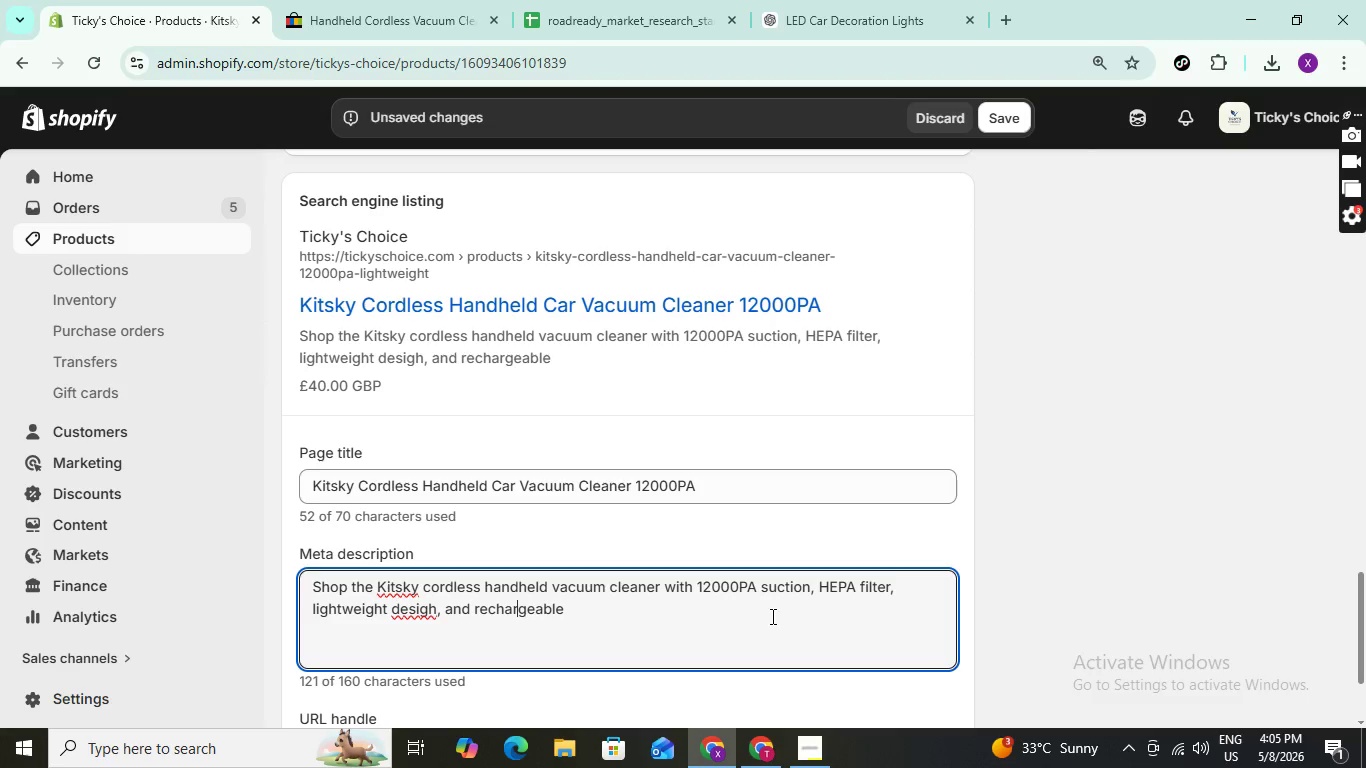 
key(ArrowLeft)
 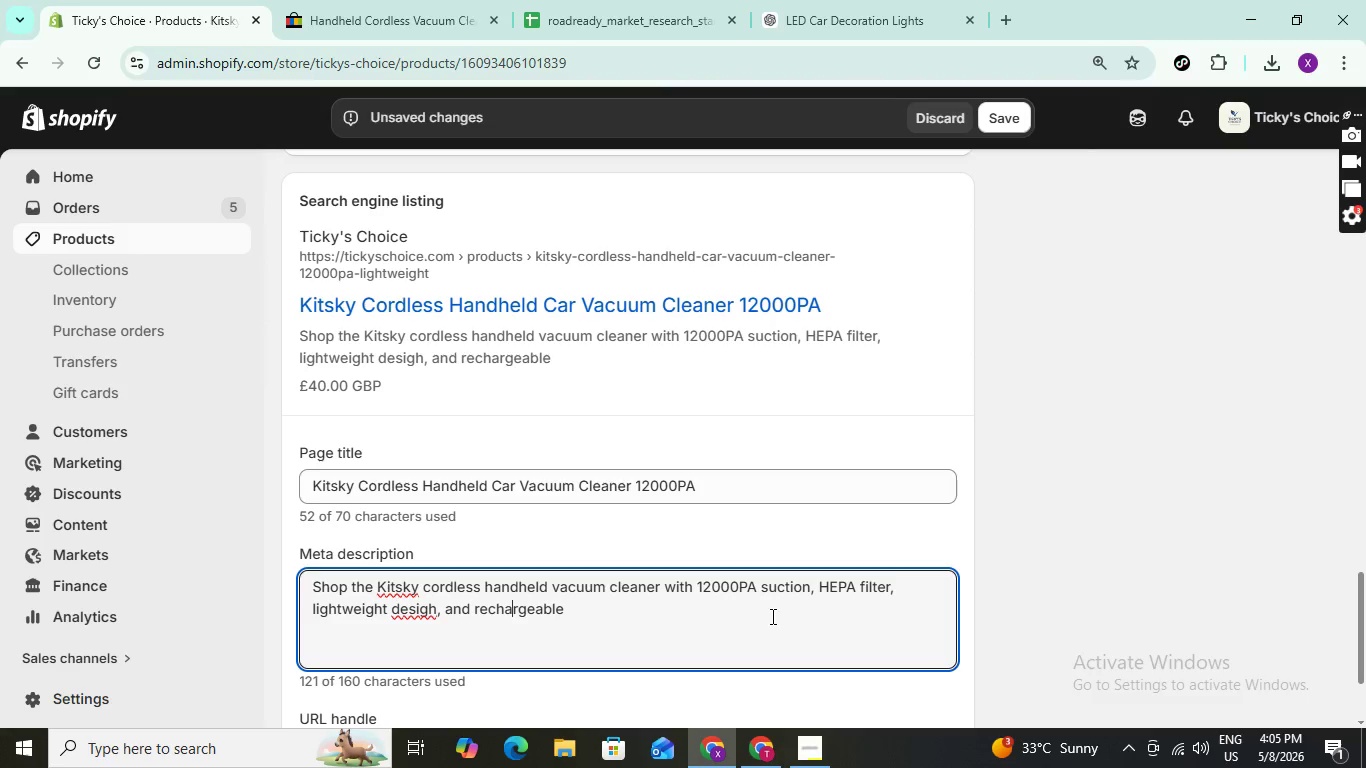 
key(ArrowLeft)
 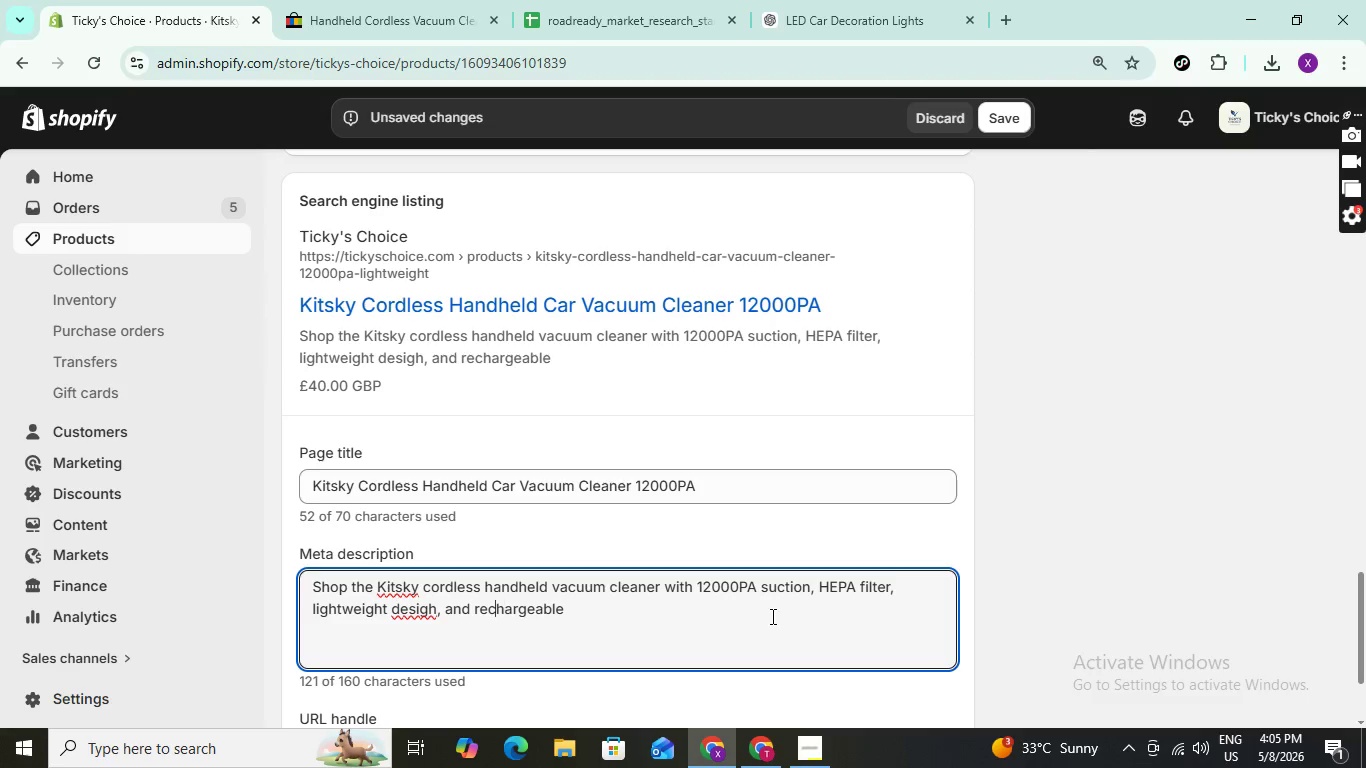 
key(ArrowLeft)
 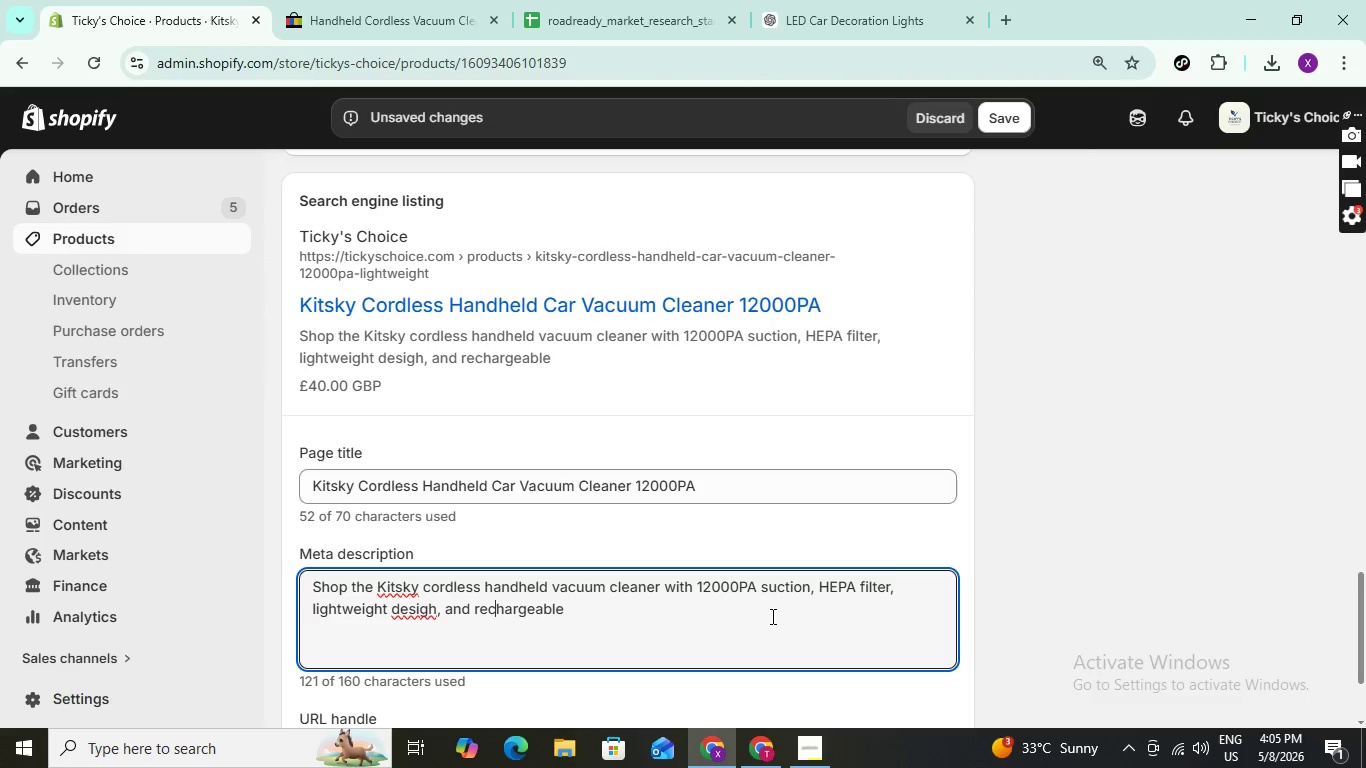 
key(ArrowLeft)
 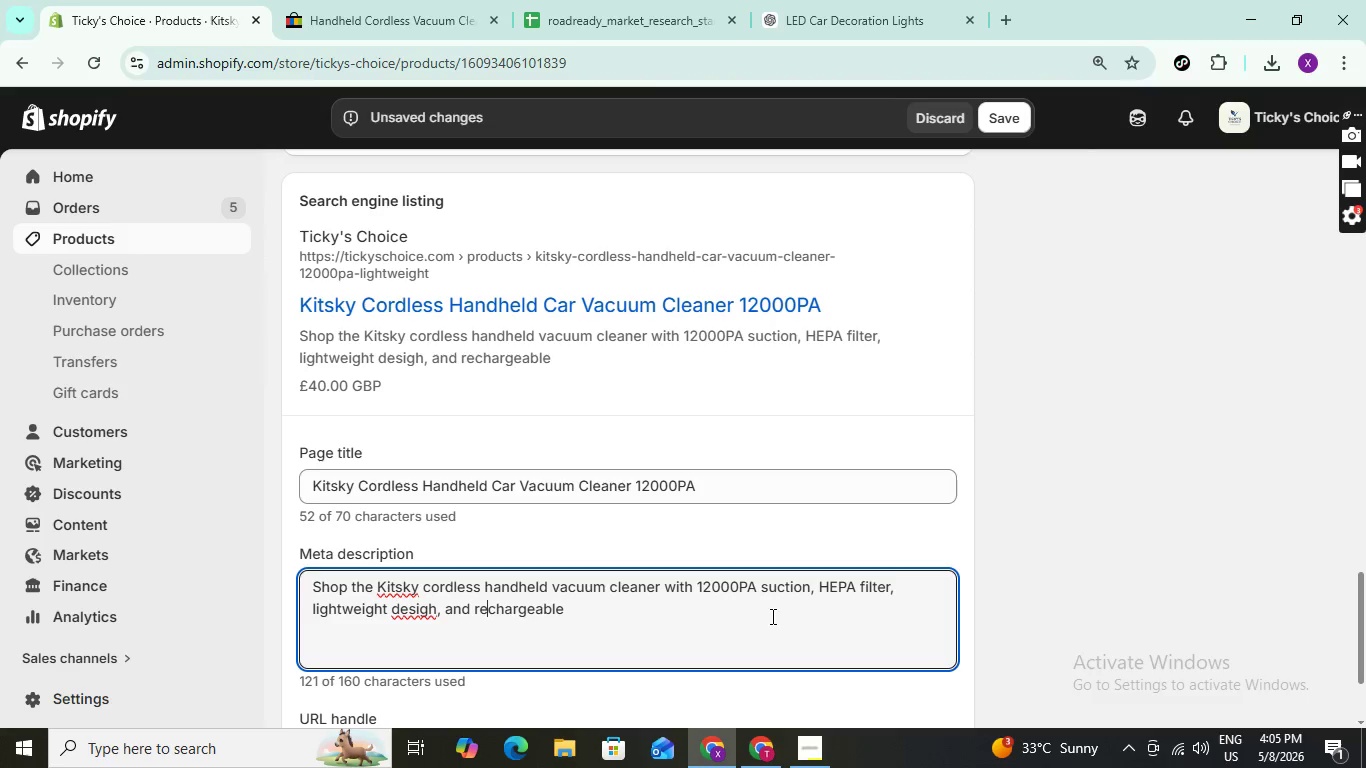 
key(ArrowLeft)
 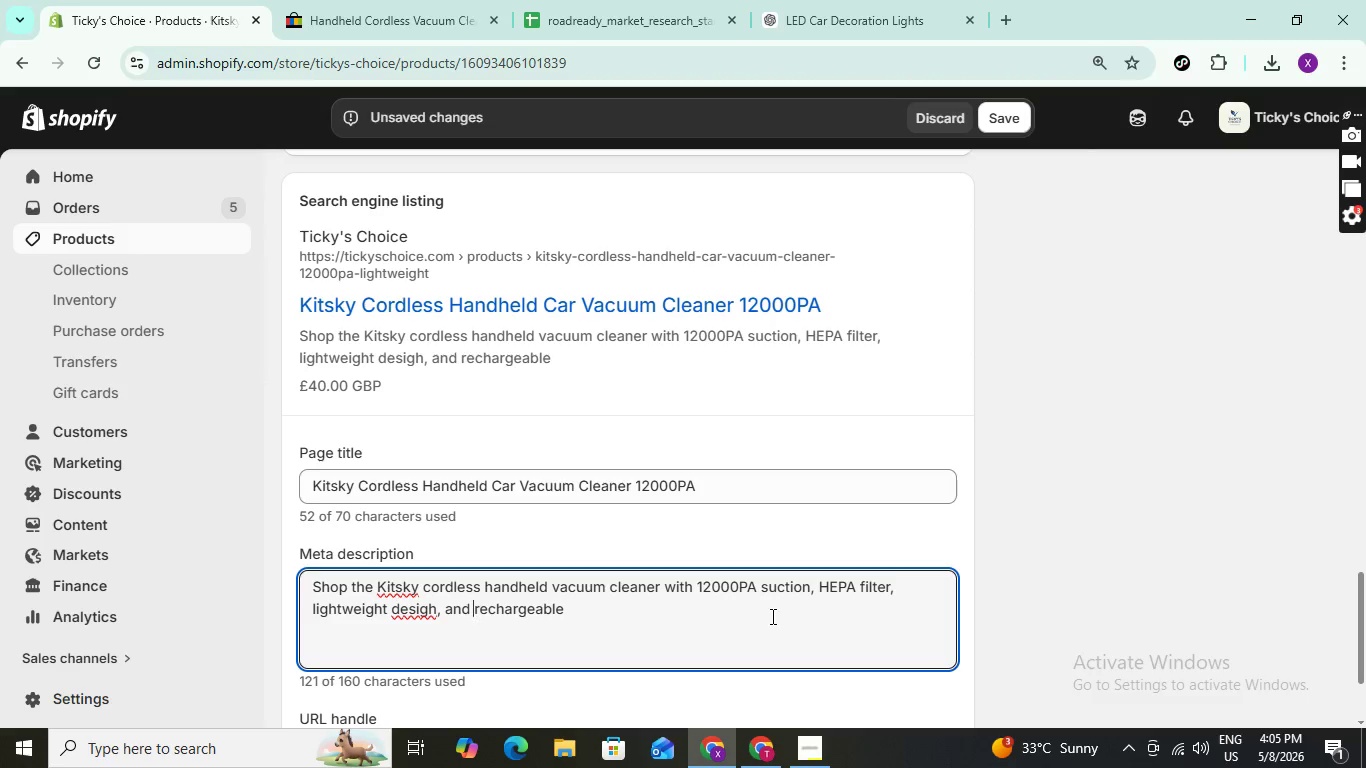 
key(ArrowLeft)
 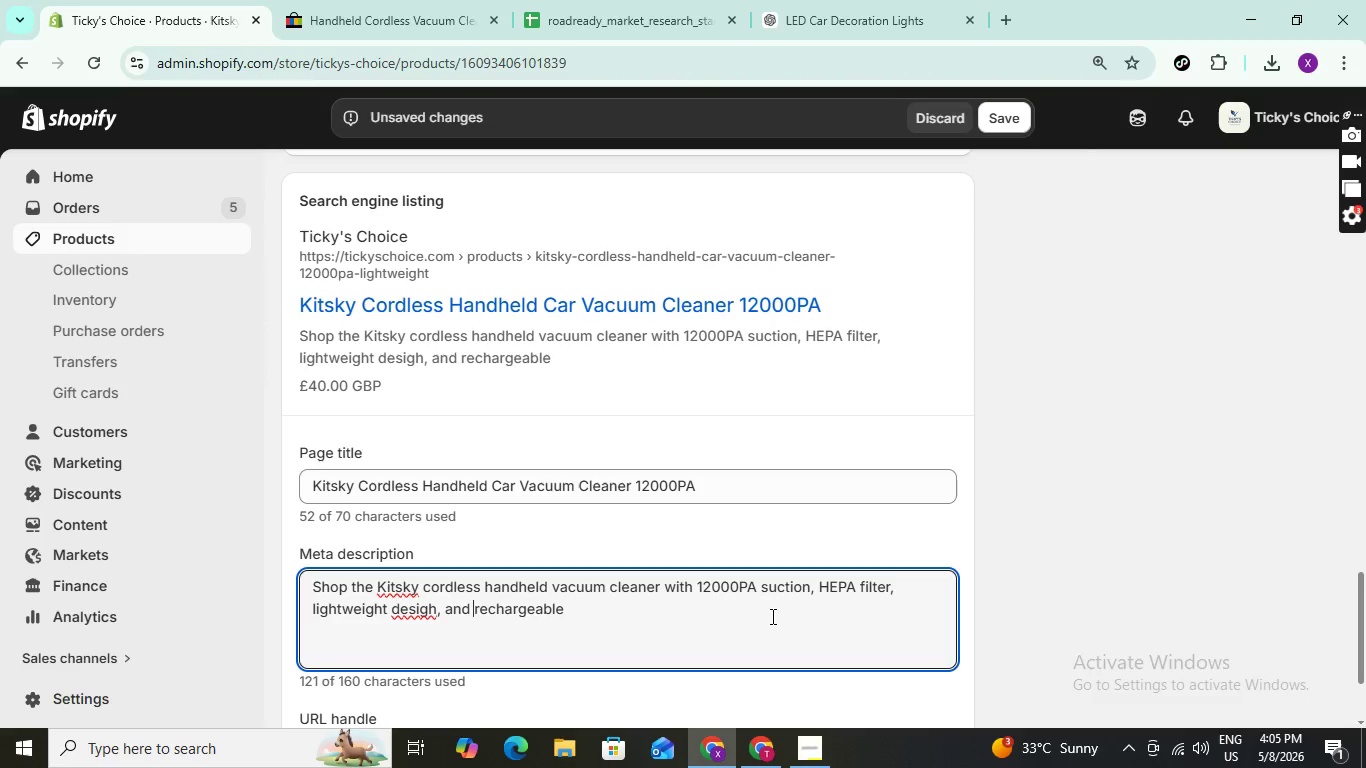 
key(ArrowLeft)
 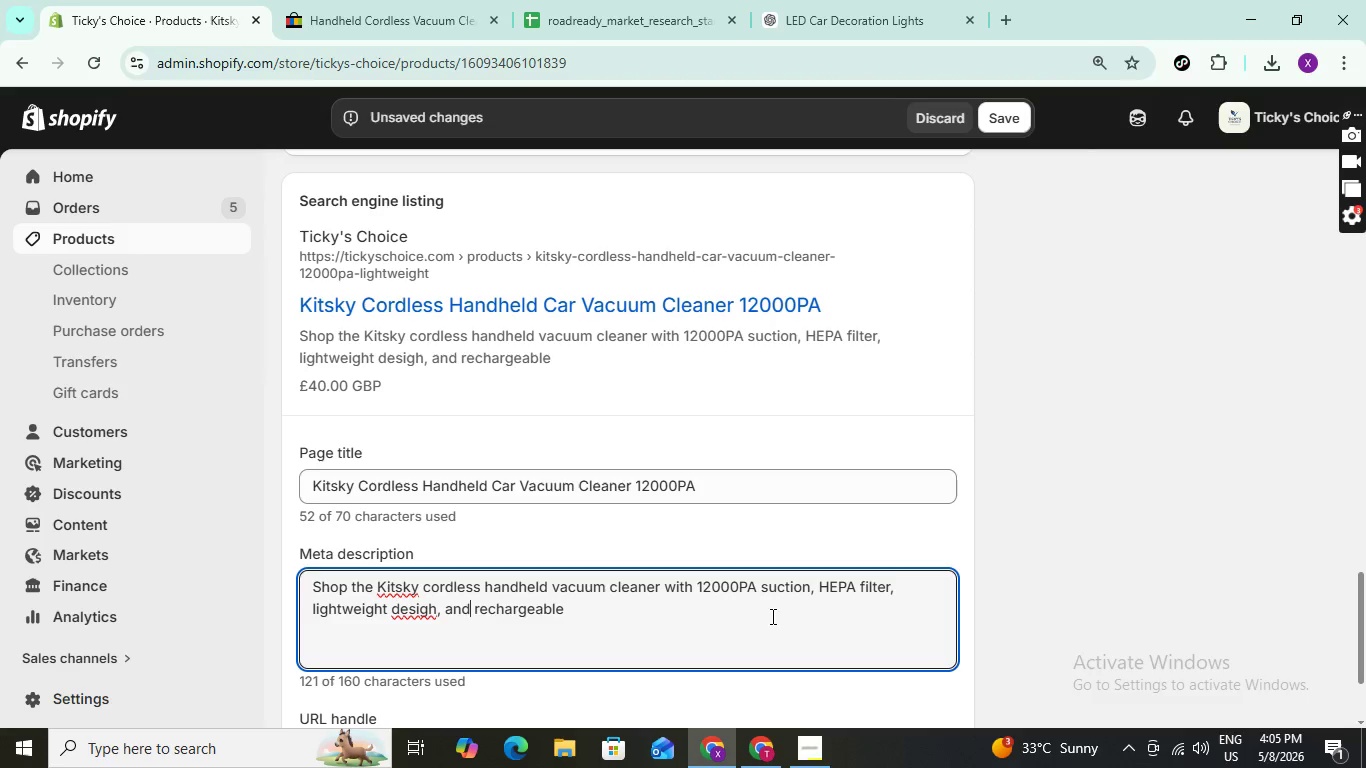 
key(ArrowLeft)
 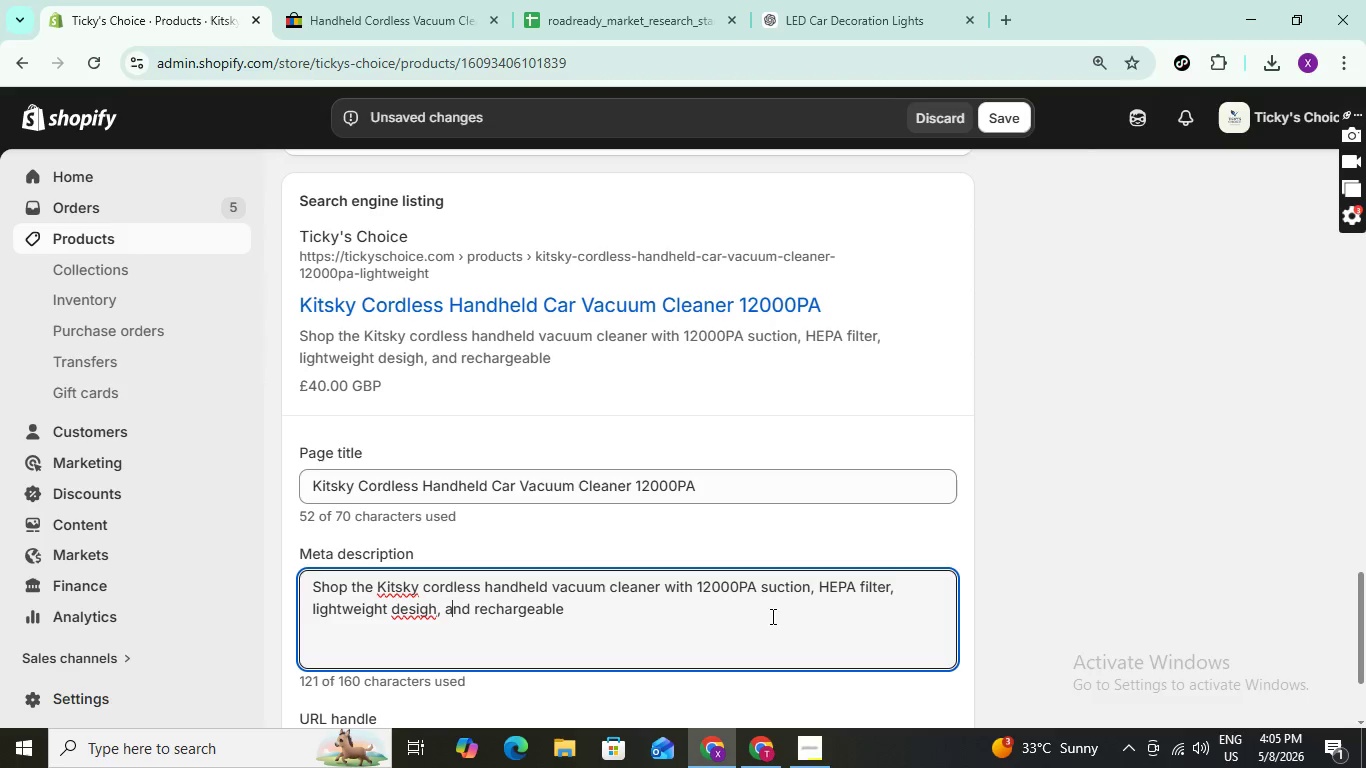 
key(ArrowLeft)
 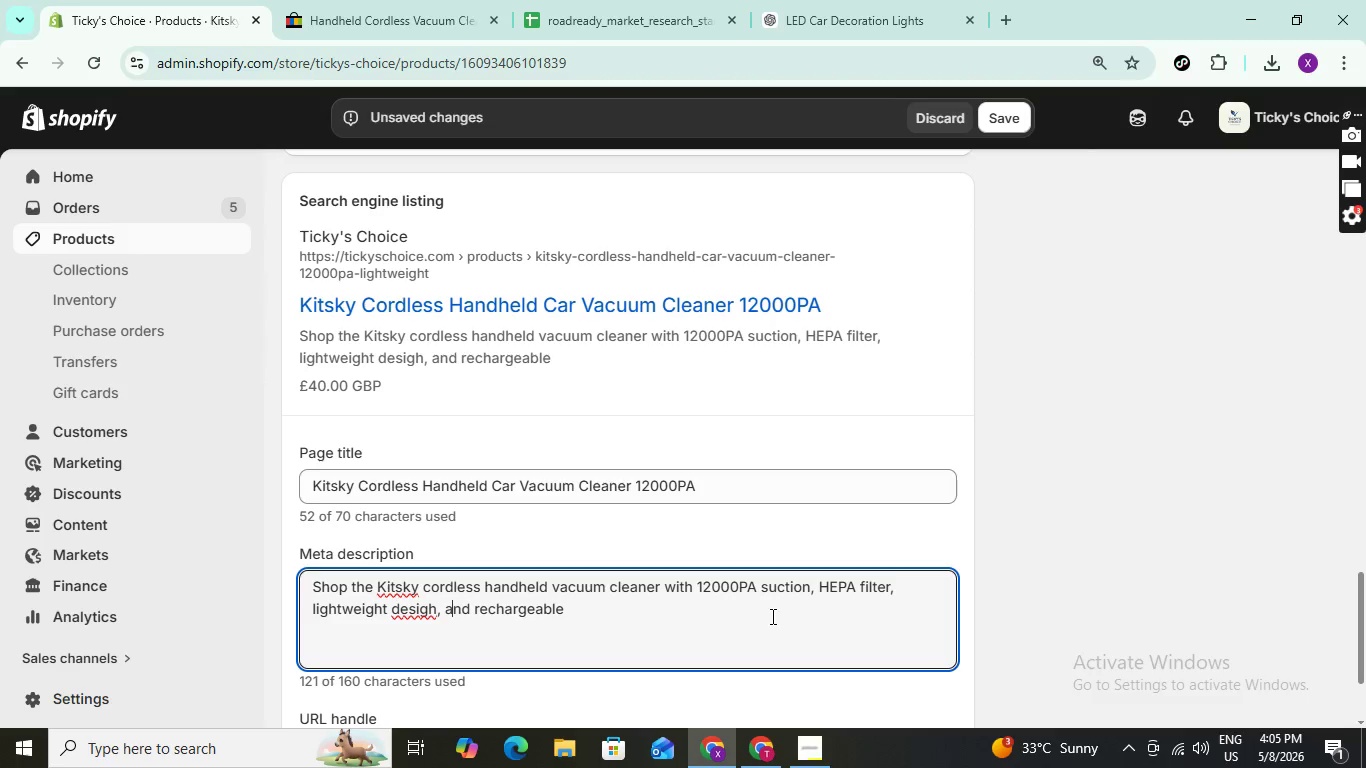 
key(ArrowLeft)
 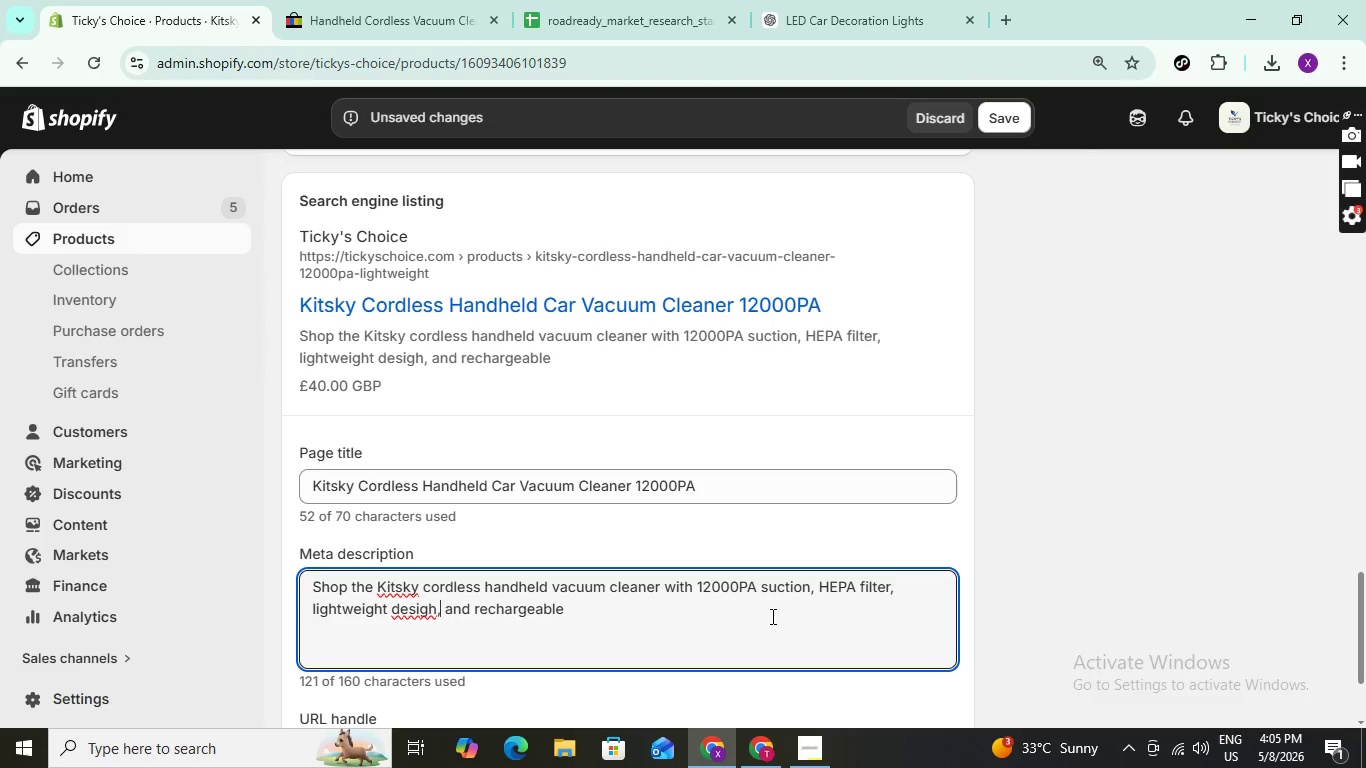 
key(ArrowLeft)
 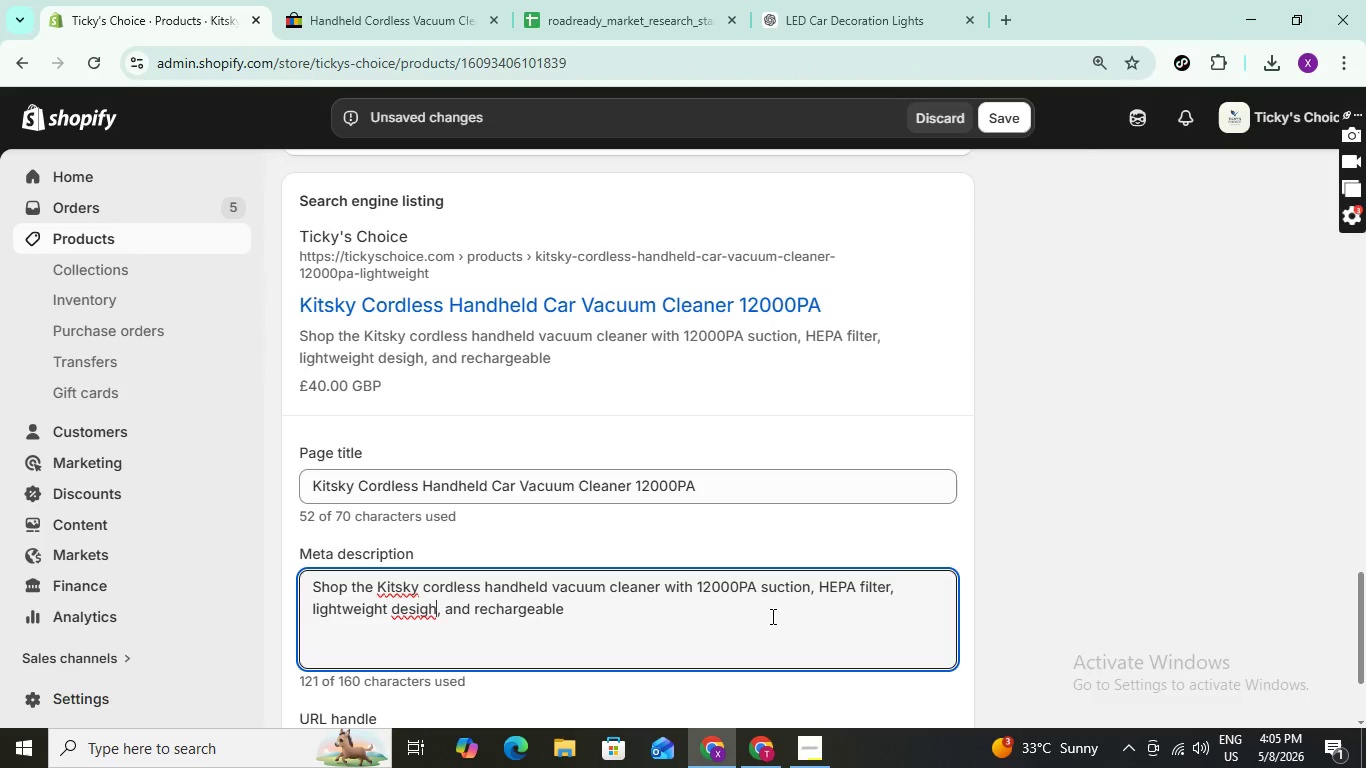 
key(ArrowLeft)
 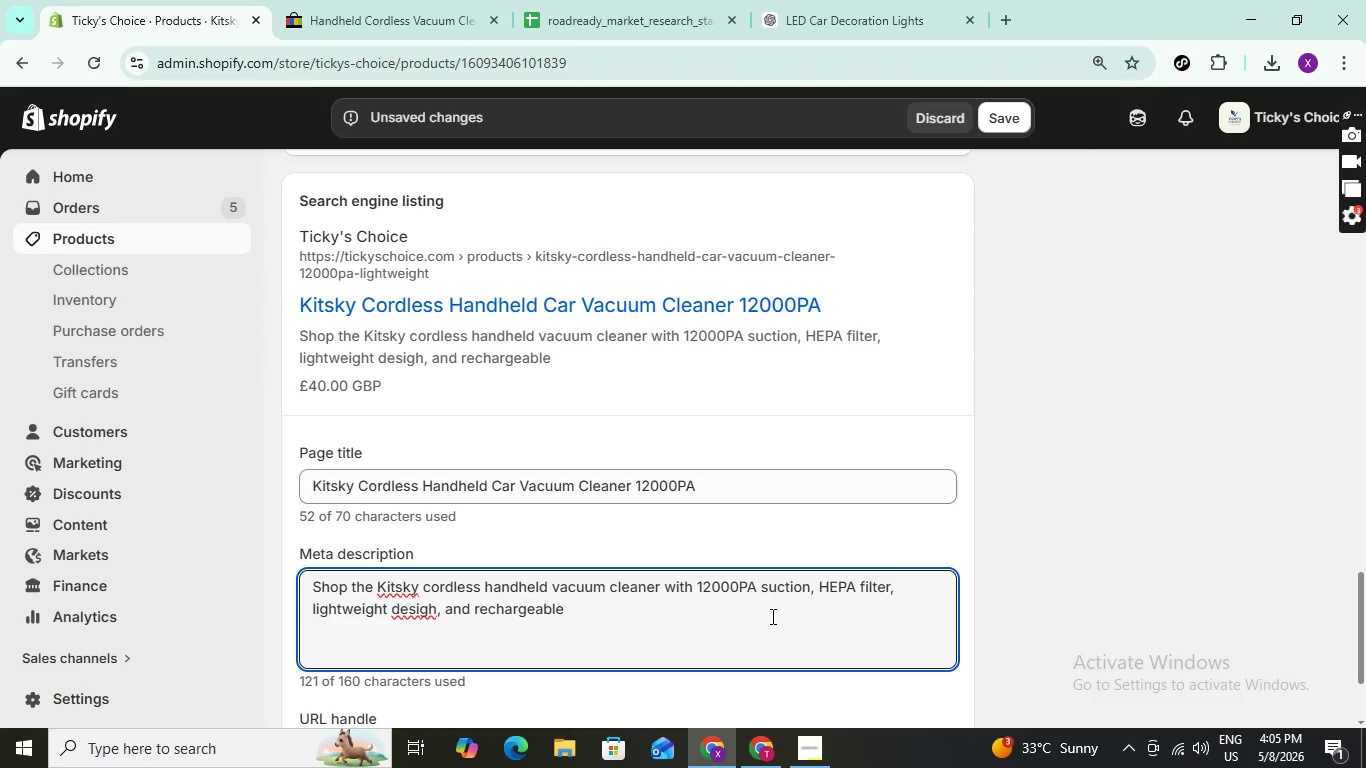 
key(Backspace)
 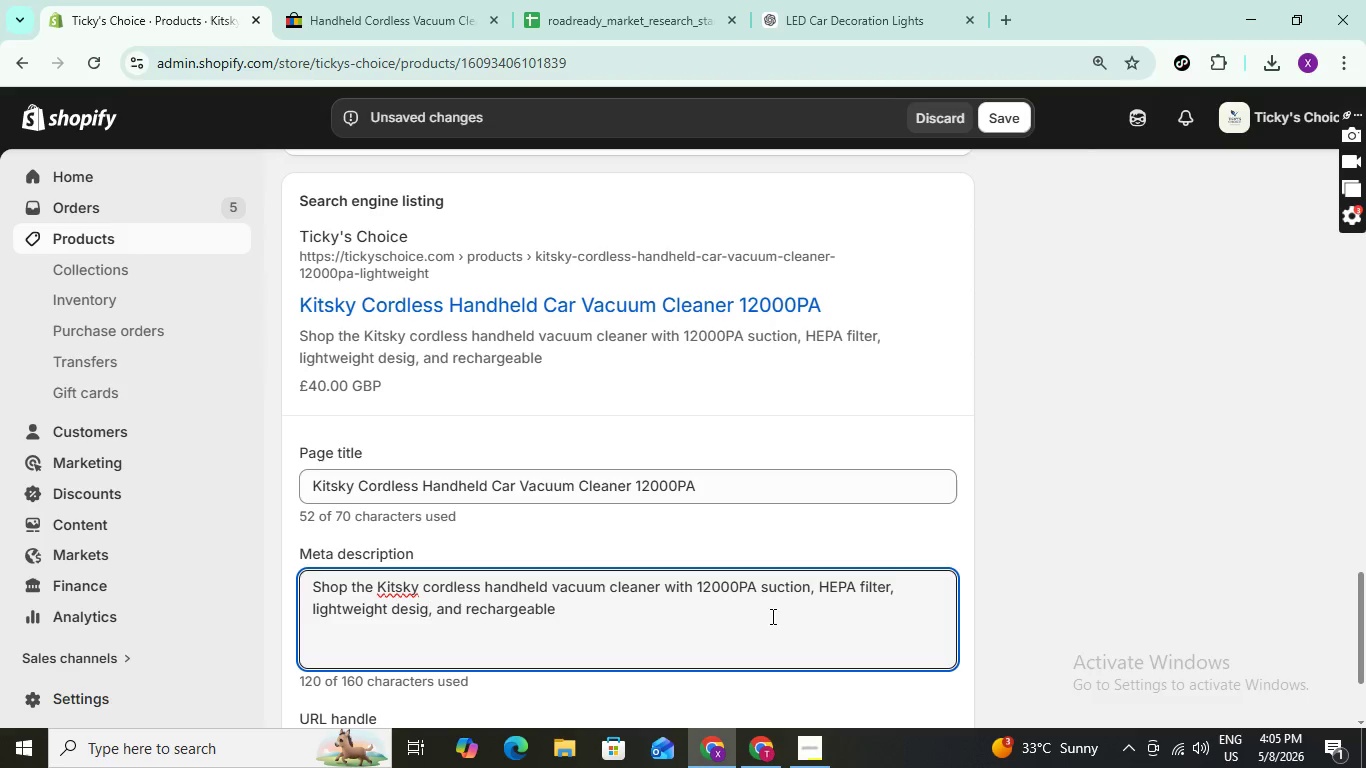 
key(N)
 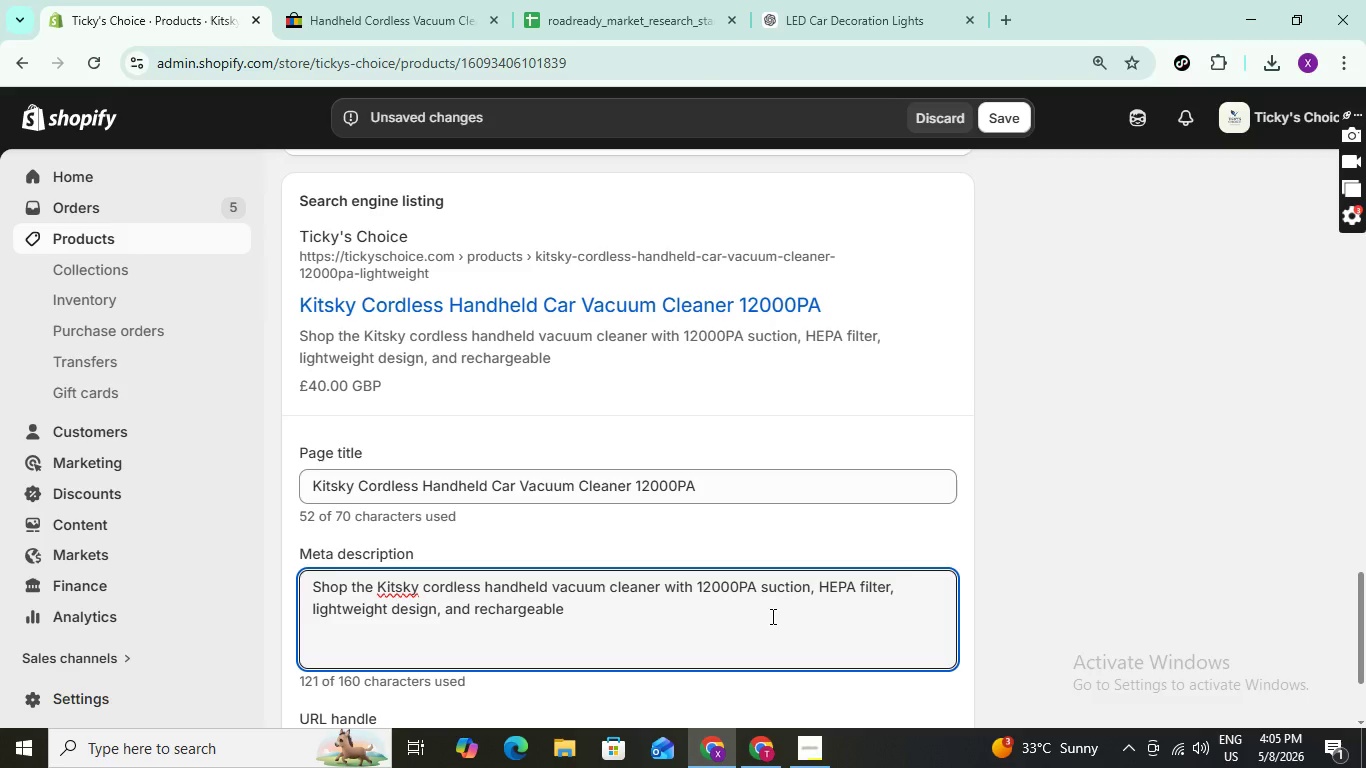 
key(ArrowUp)
 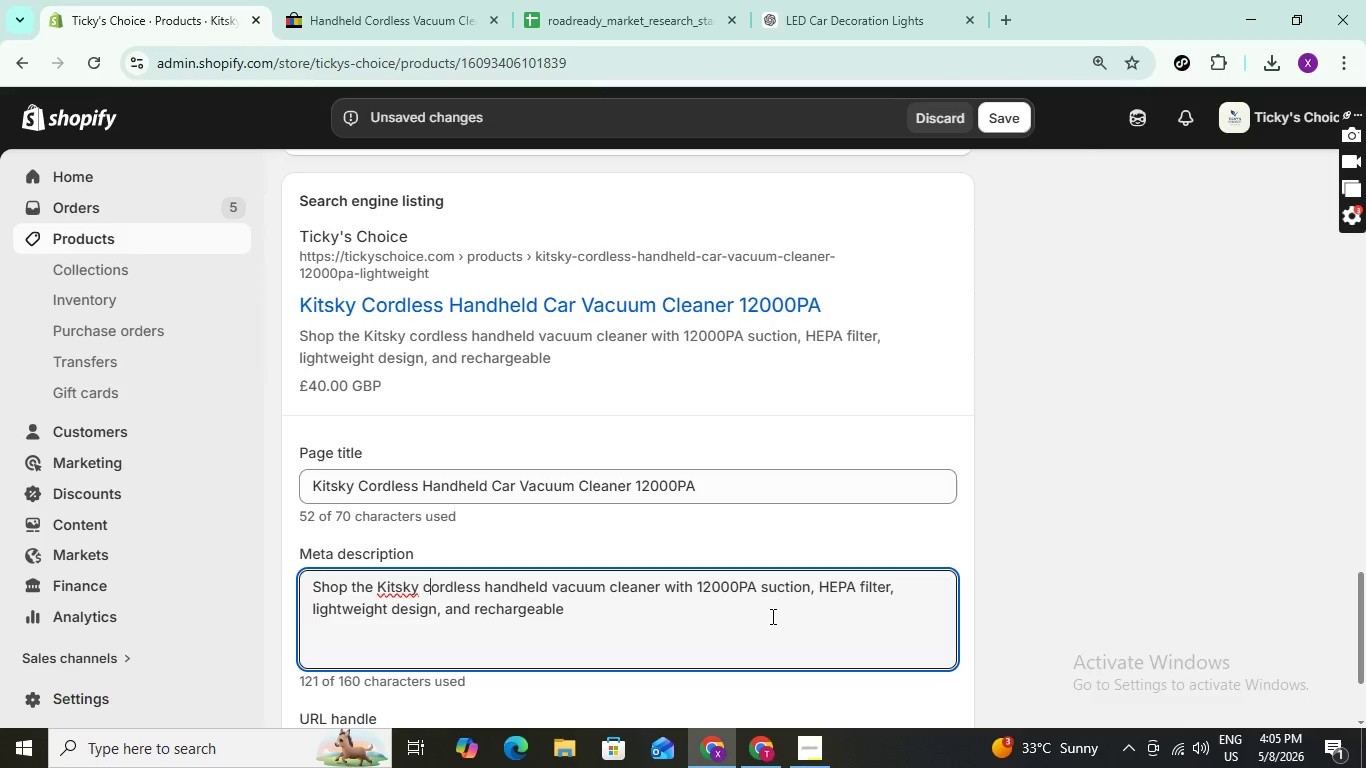 
key(ArrowLeft)
 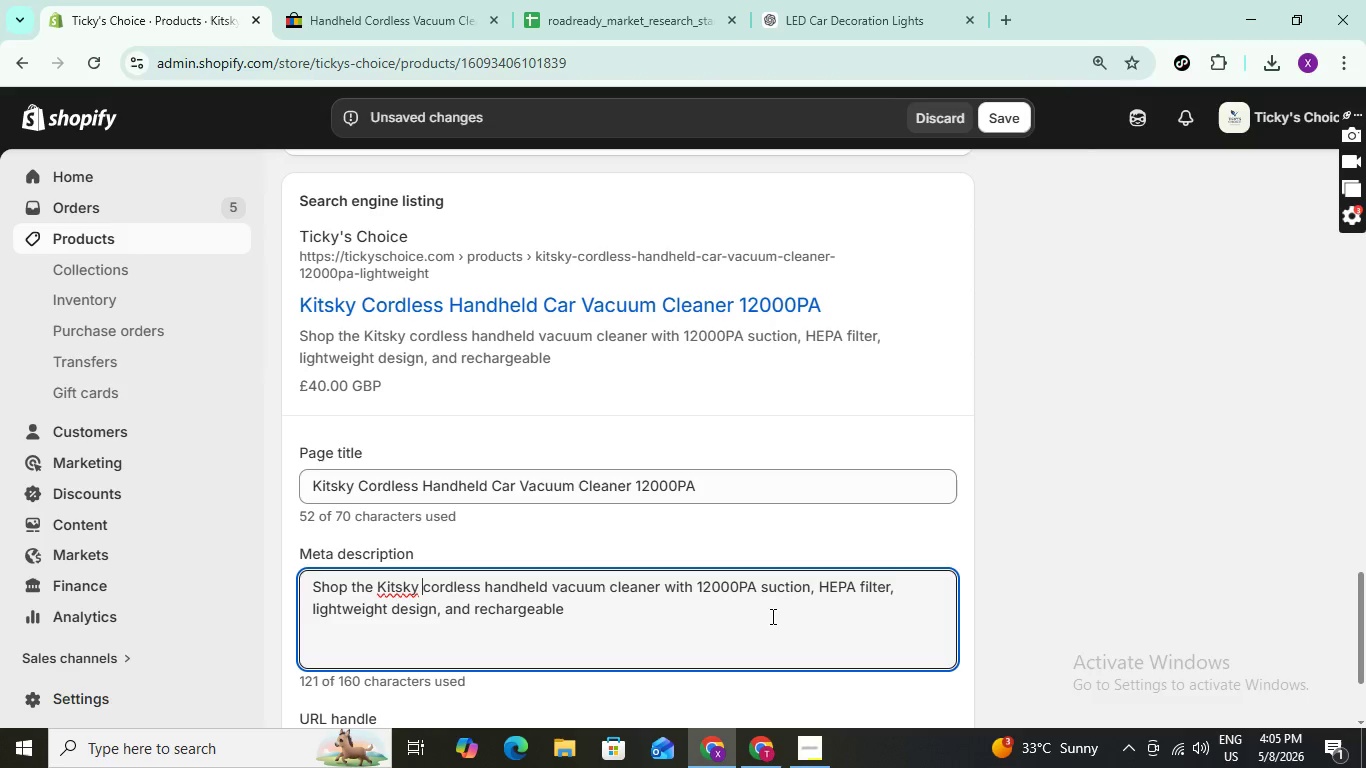 
key(ArrowLeft)
 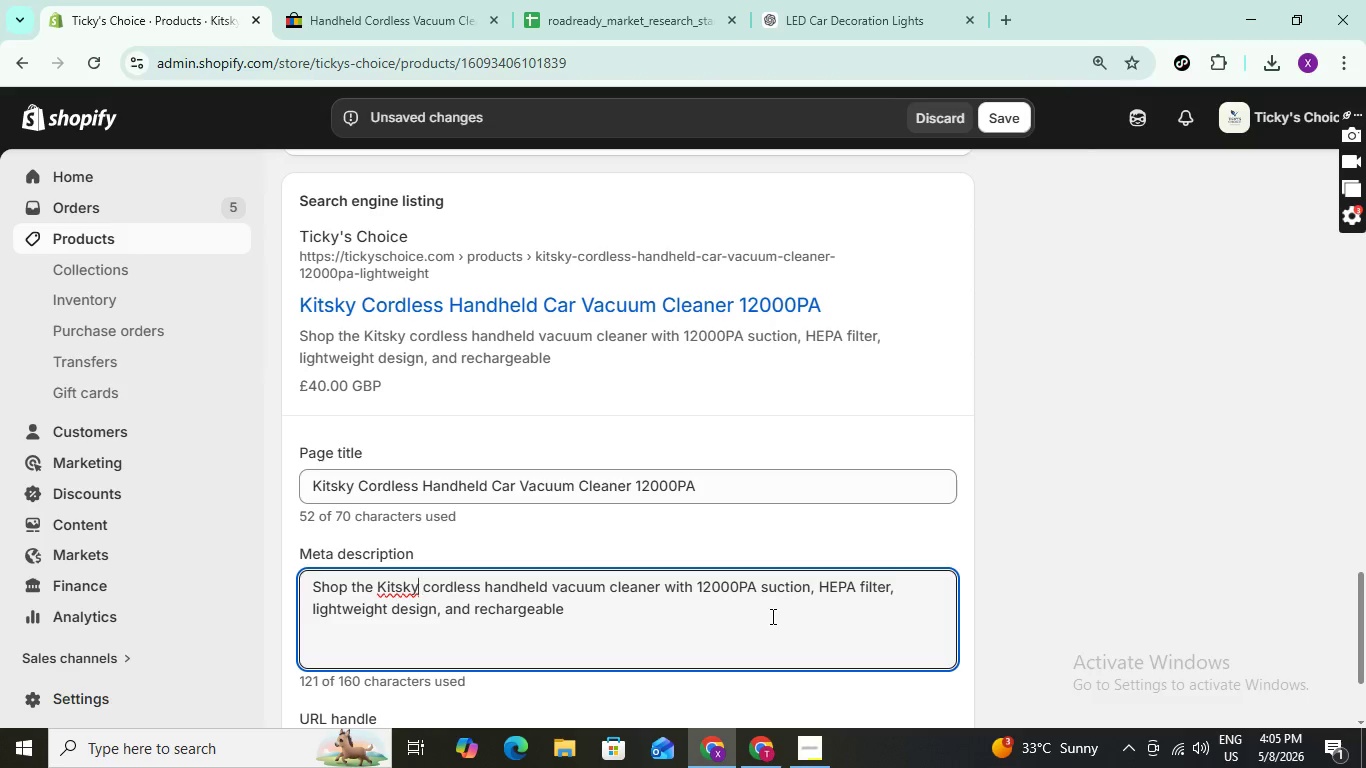 
key(ArrowLeft)
 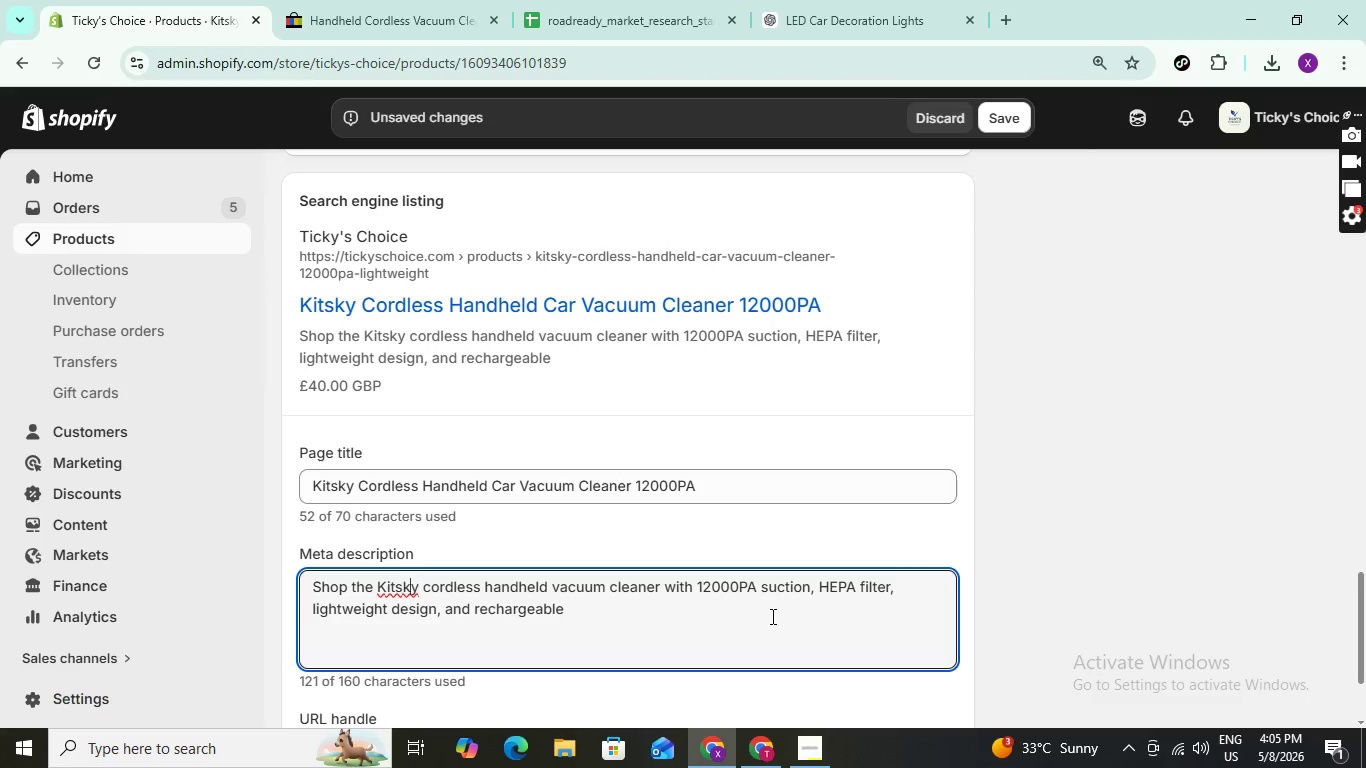 
key(ArrowLeft)
 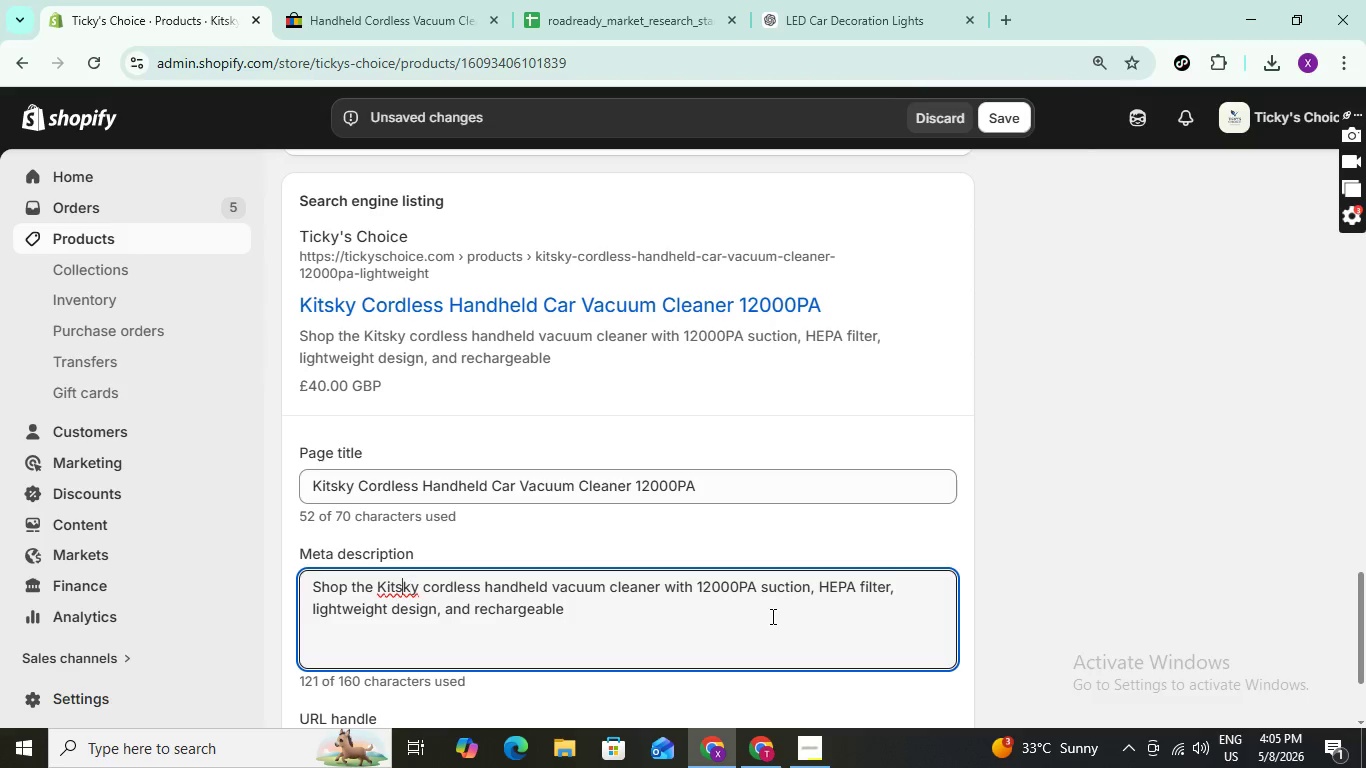 
key(ArrowLeft)
 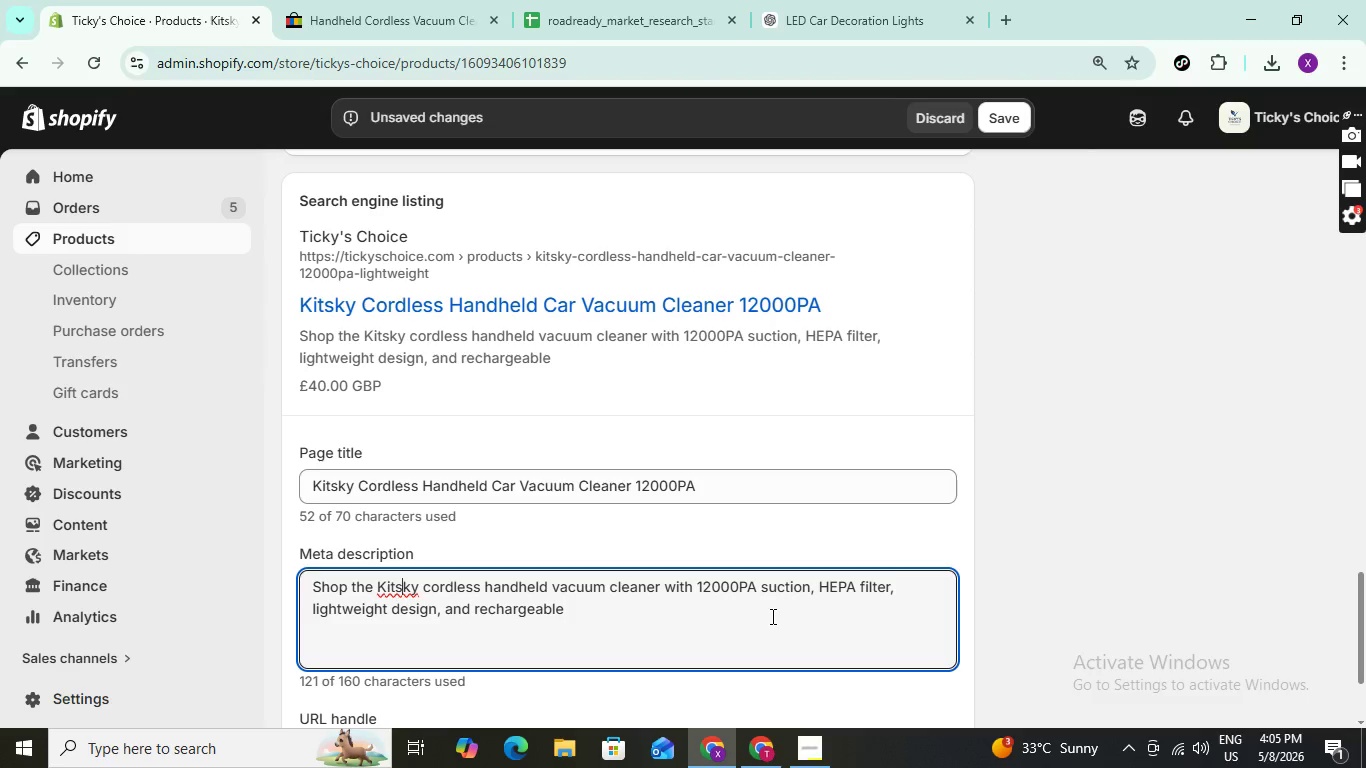 
key(ArrowLeft)
 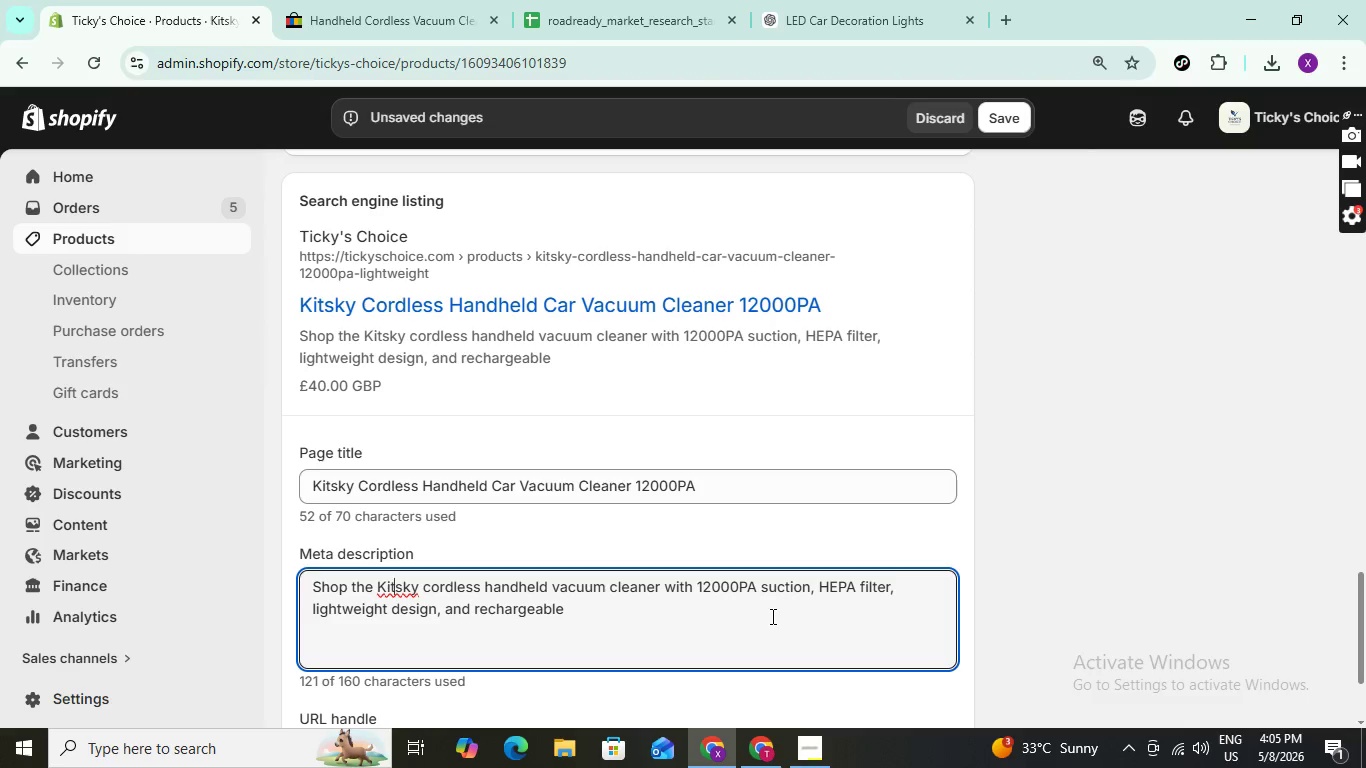 
key(Backspace)
 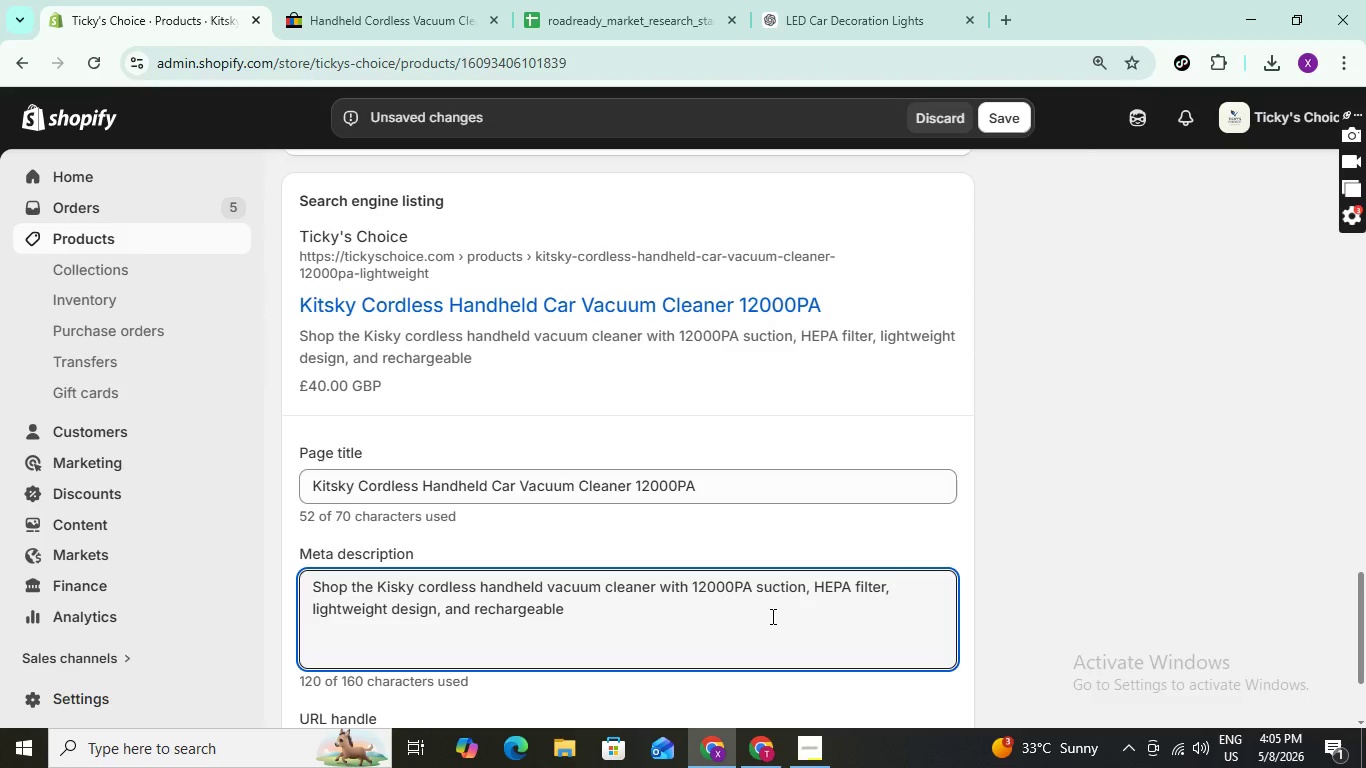 
key(T)
 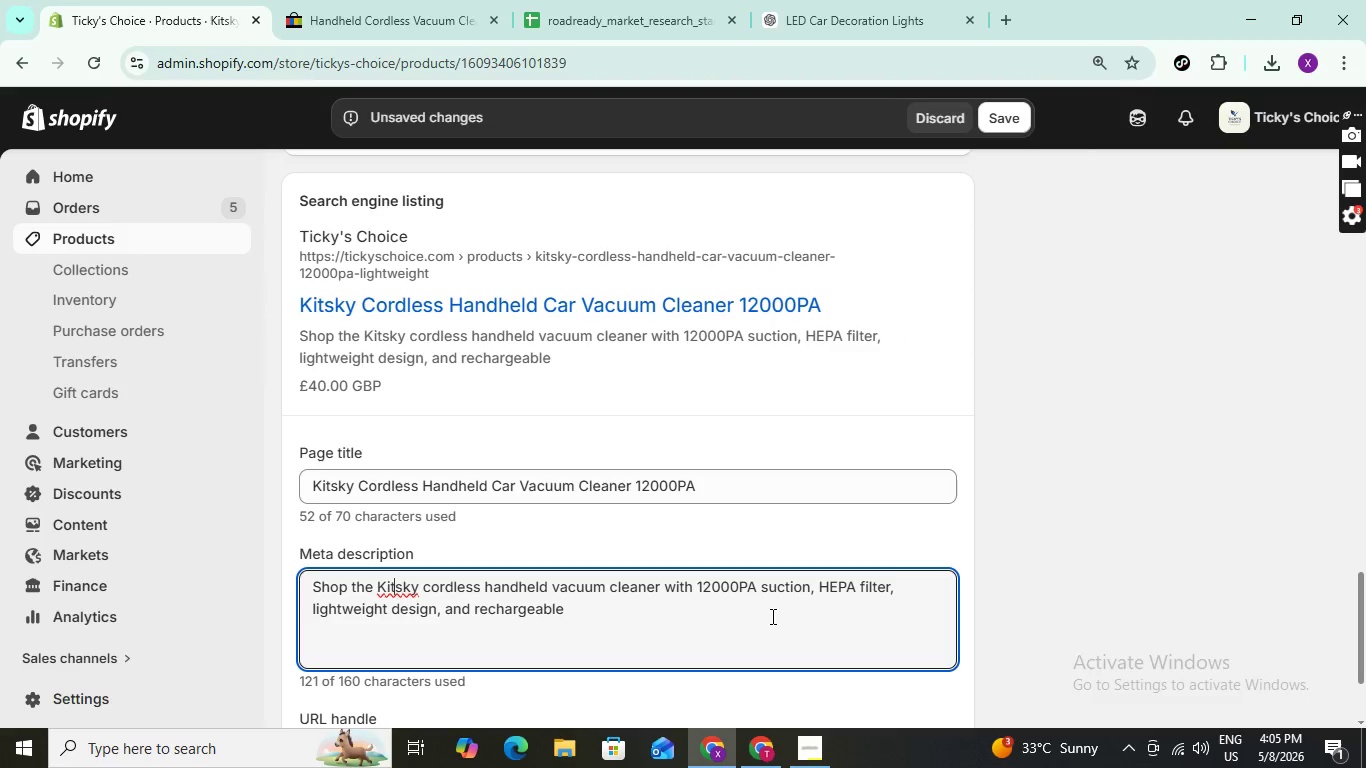 
key(ArrowDown)
 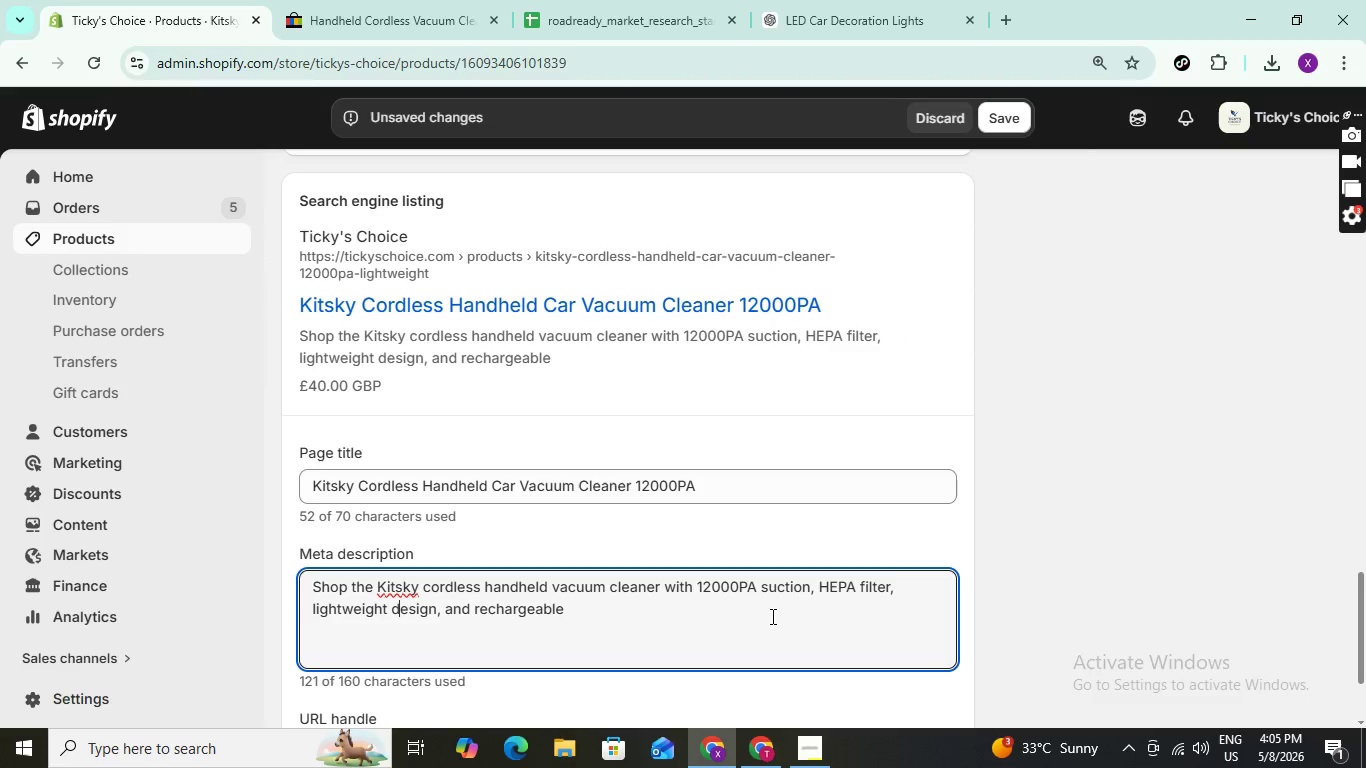 
hold_key(key=ArrowRight, duration=1.05)
 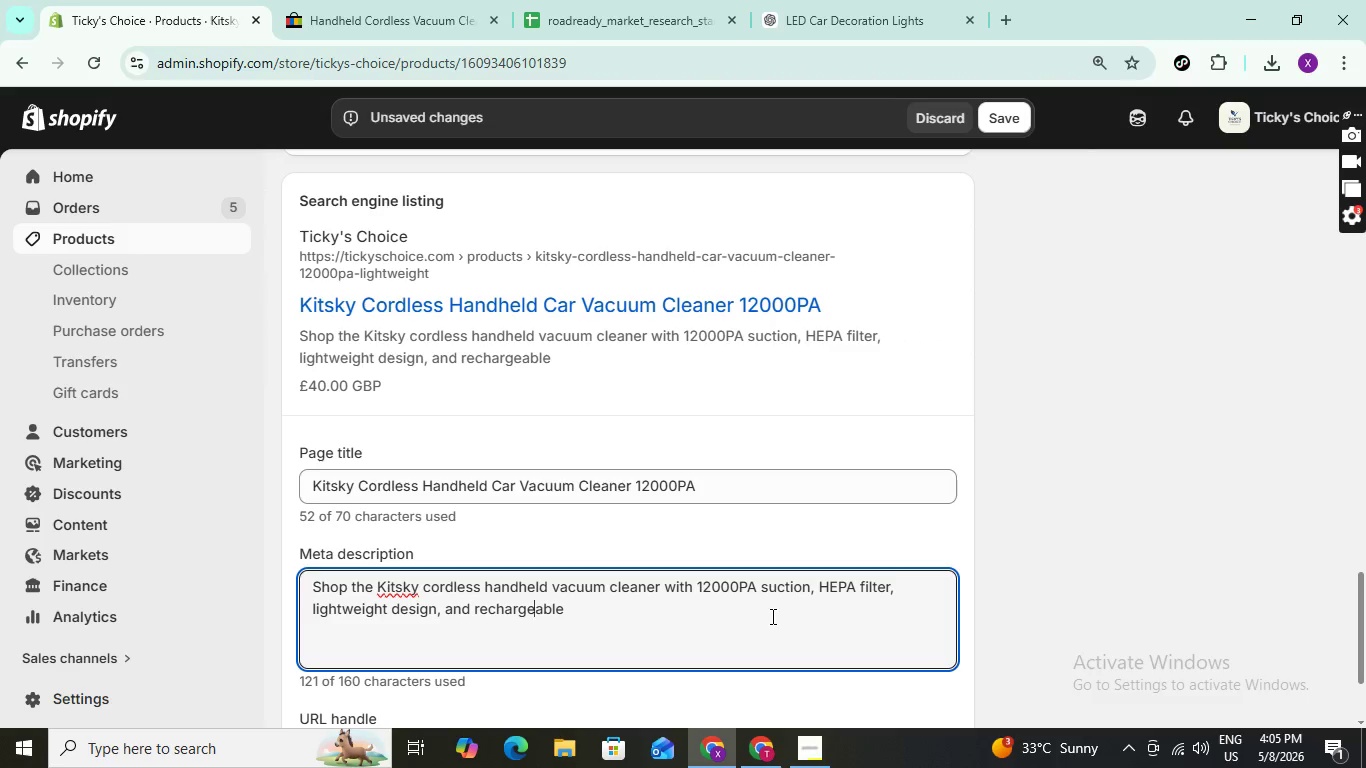 
key(ArrowRight)
 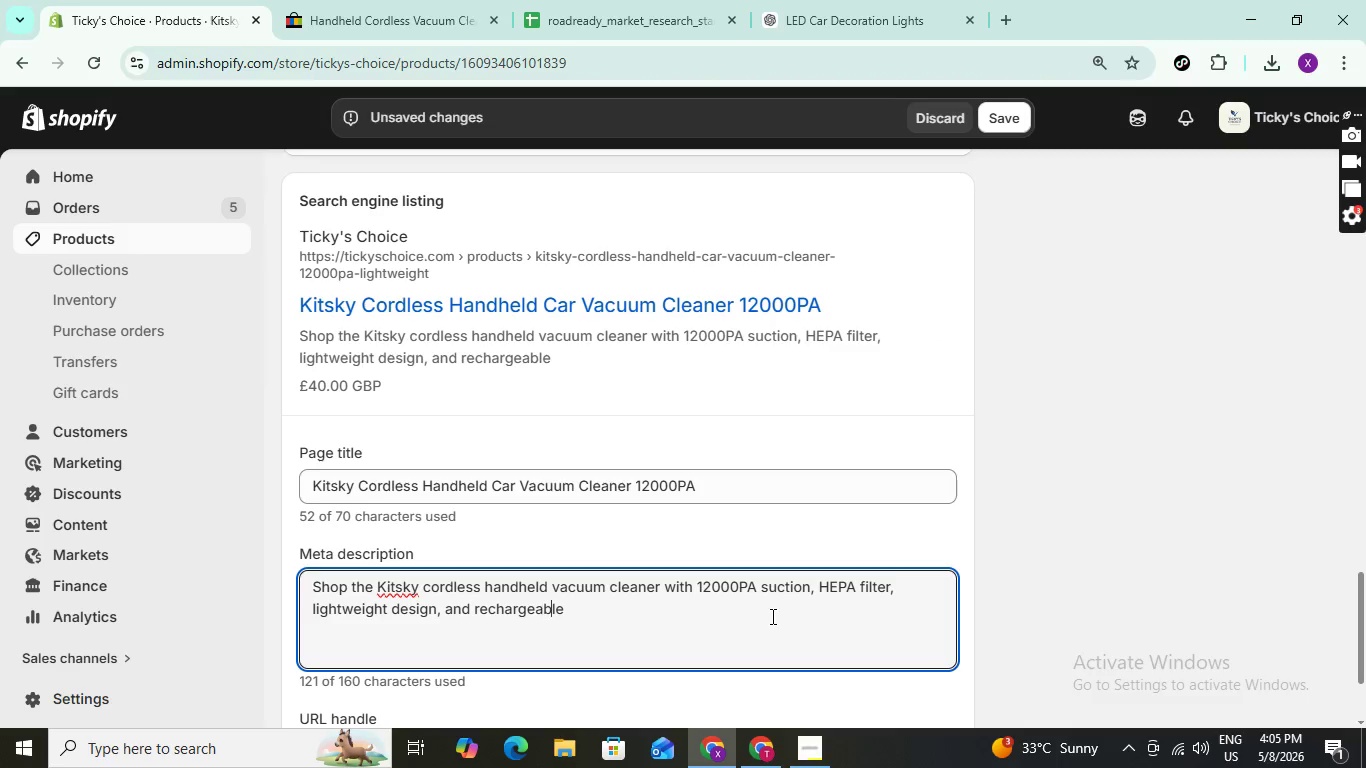 
key(ArrowRight)
 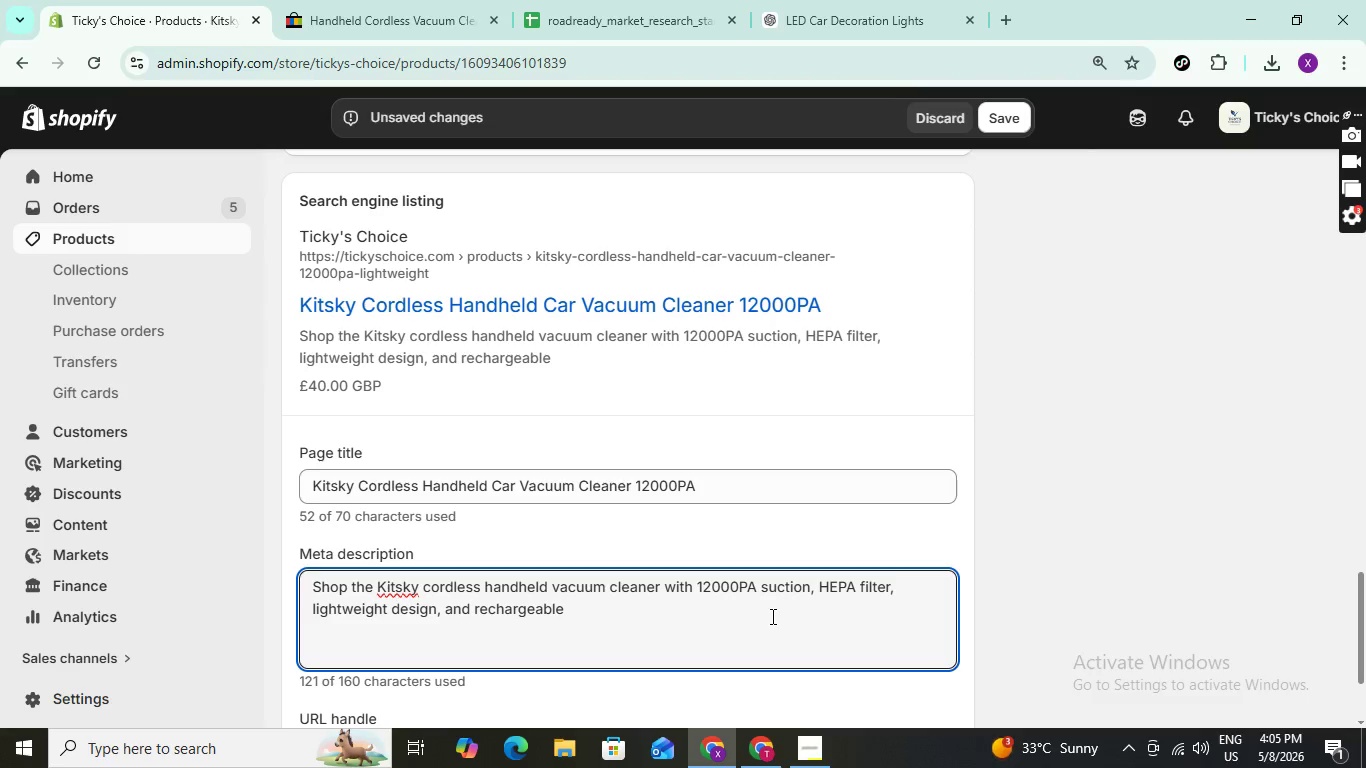 
key(ArrowRight)
 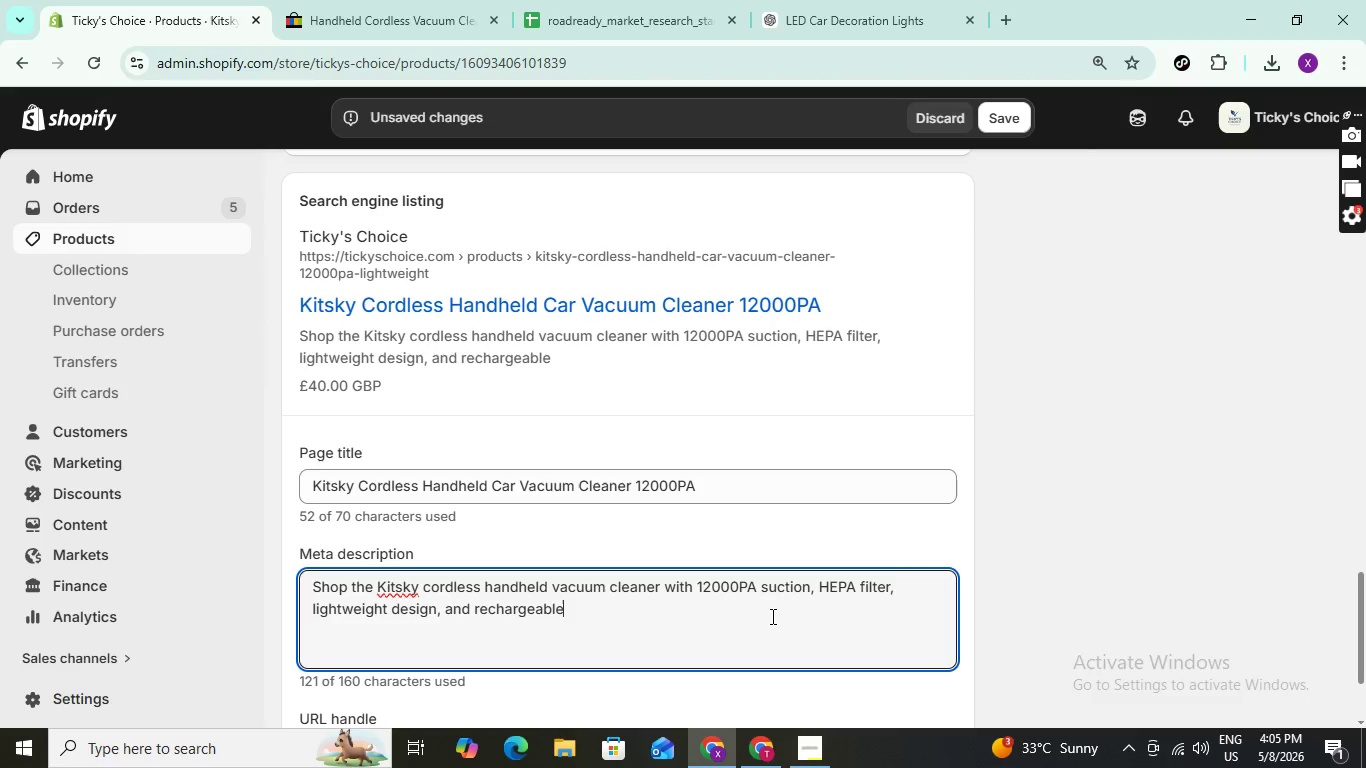 
key(ArrowRight)
 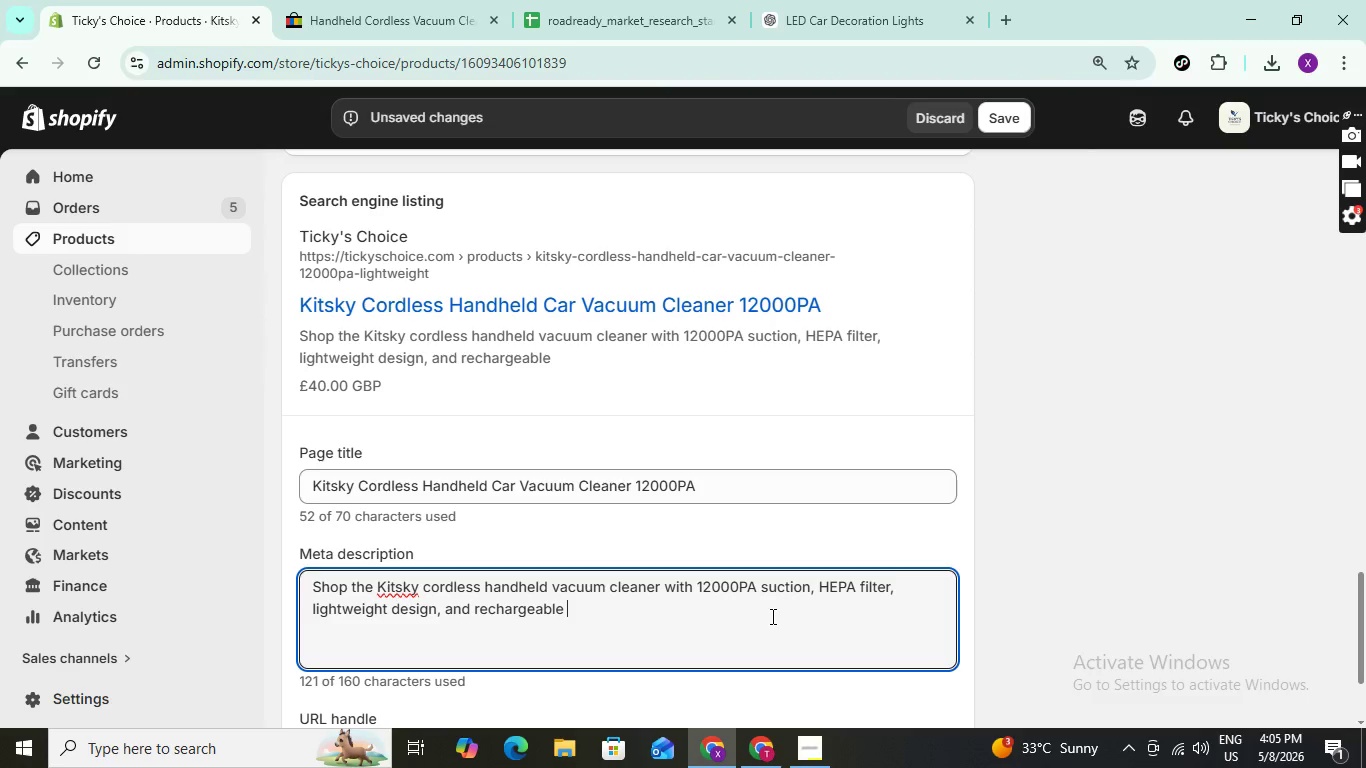 
key(ArrowRight)
 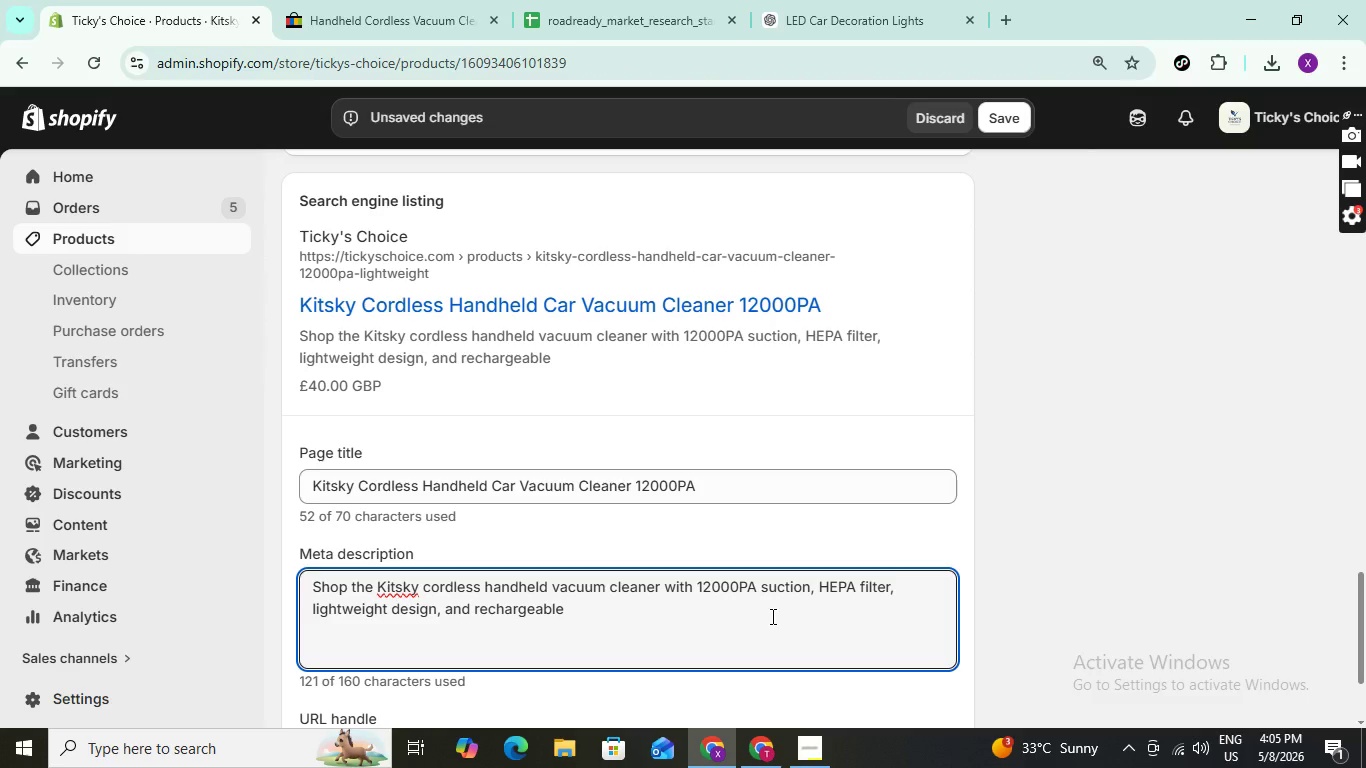 
wait(6.58)
 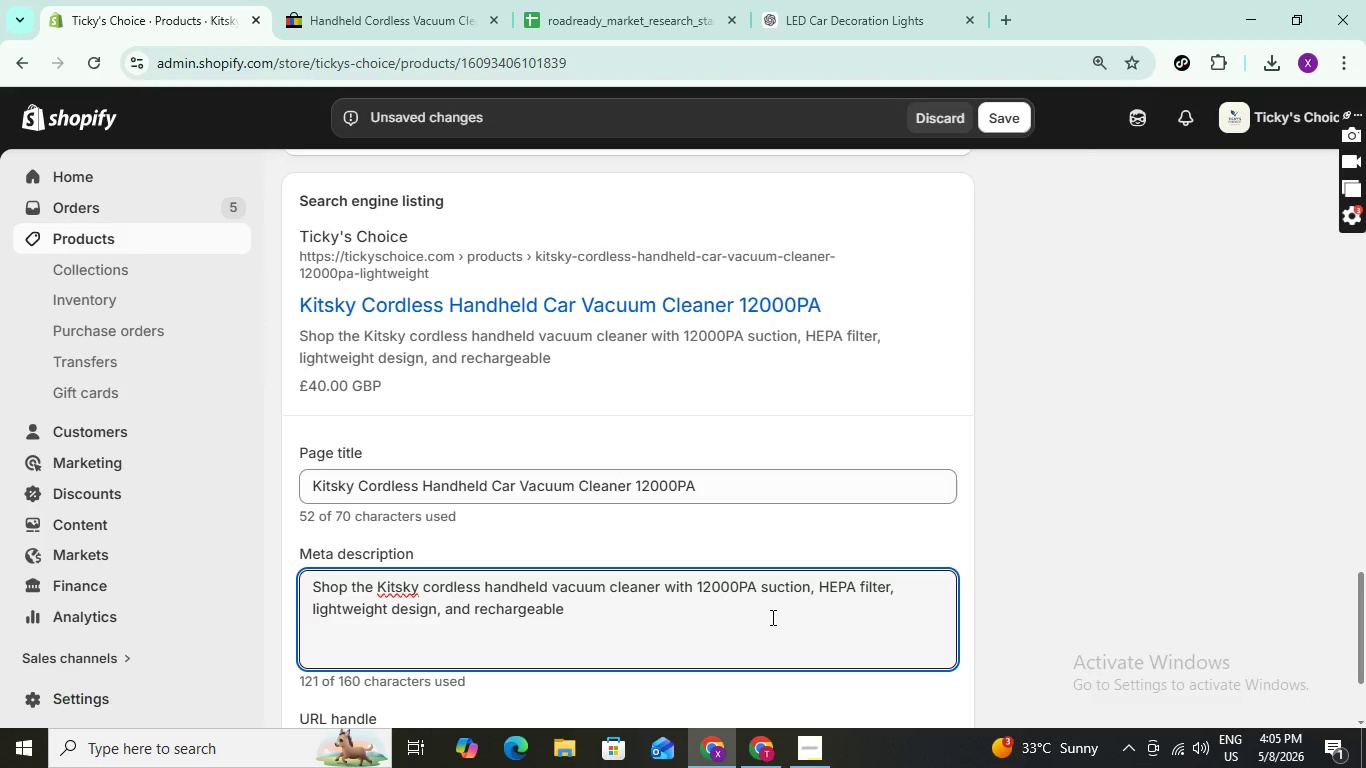 
type(battery )
 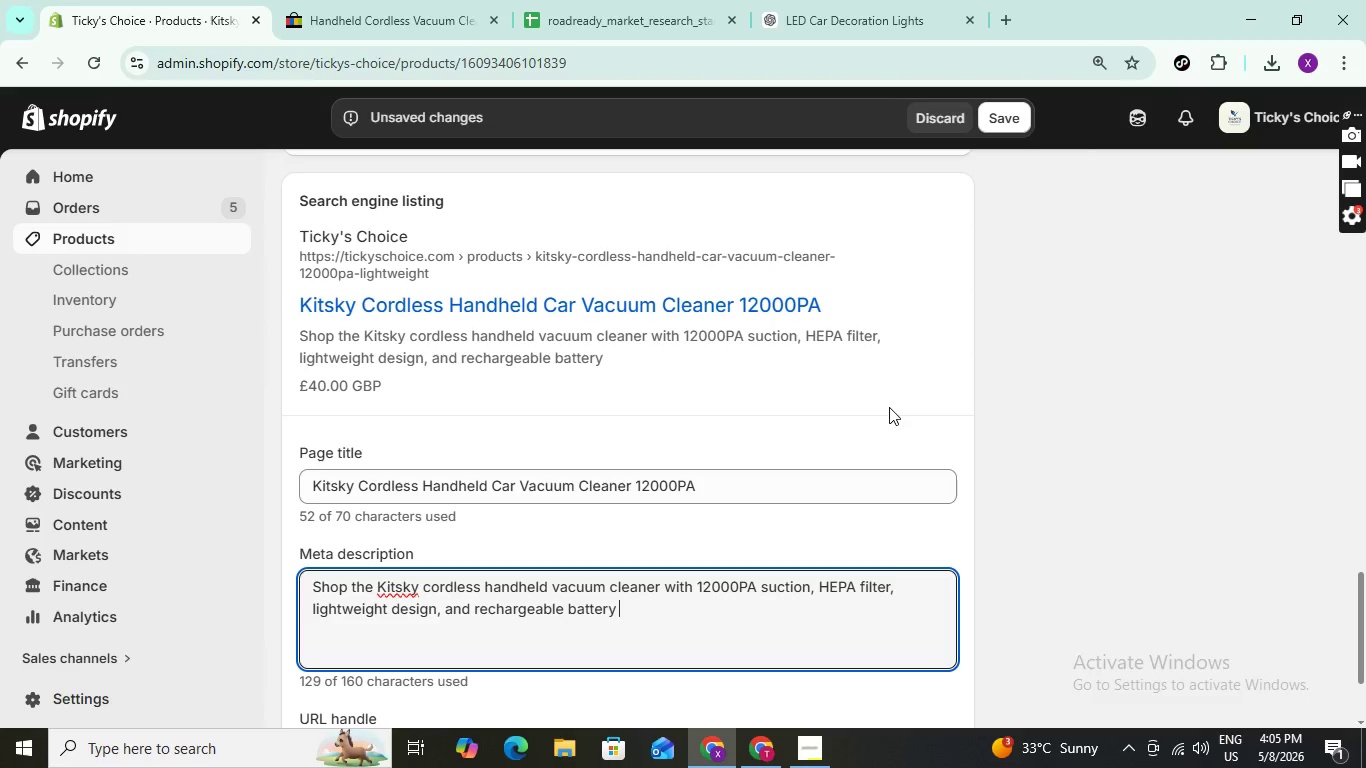 
type(for powerful car and home)
 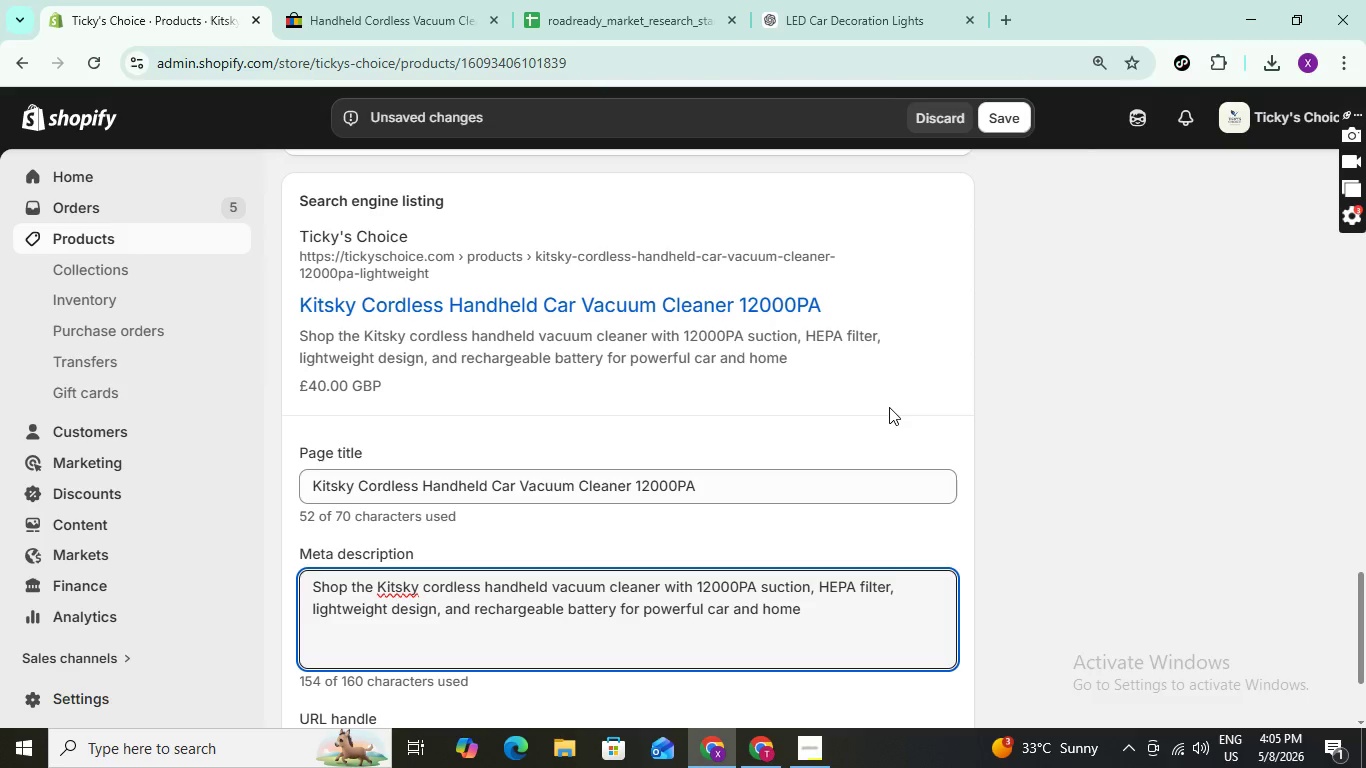 
type( cleaning.)
 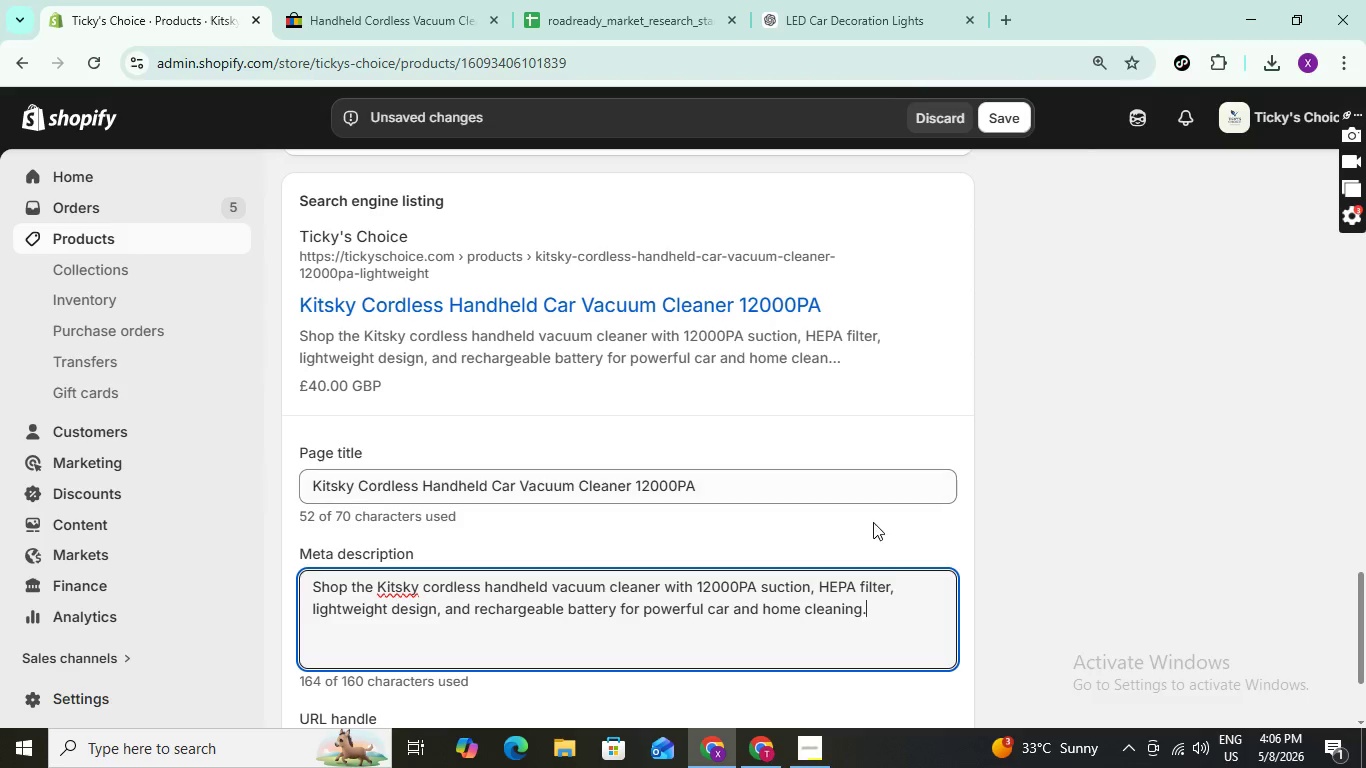 
wait(10.91)
 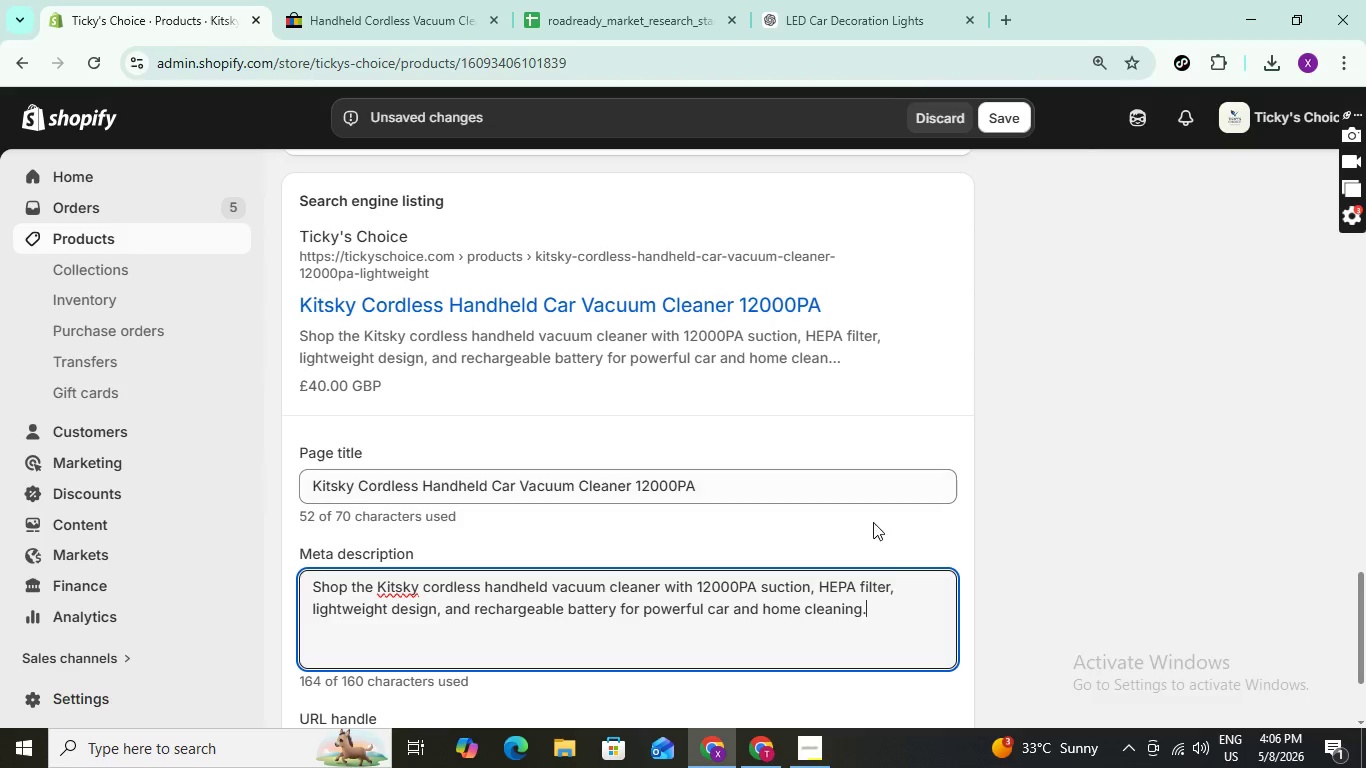 
left_click_drag(start_coordinate=[1361, 602], to_coordinate=[1365, 662])
 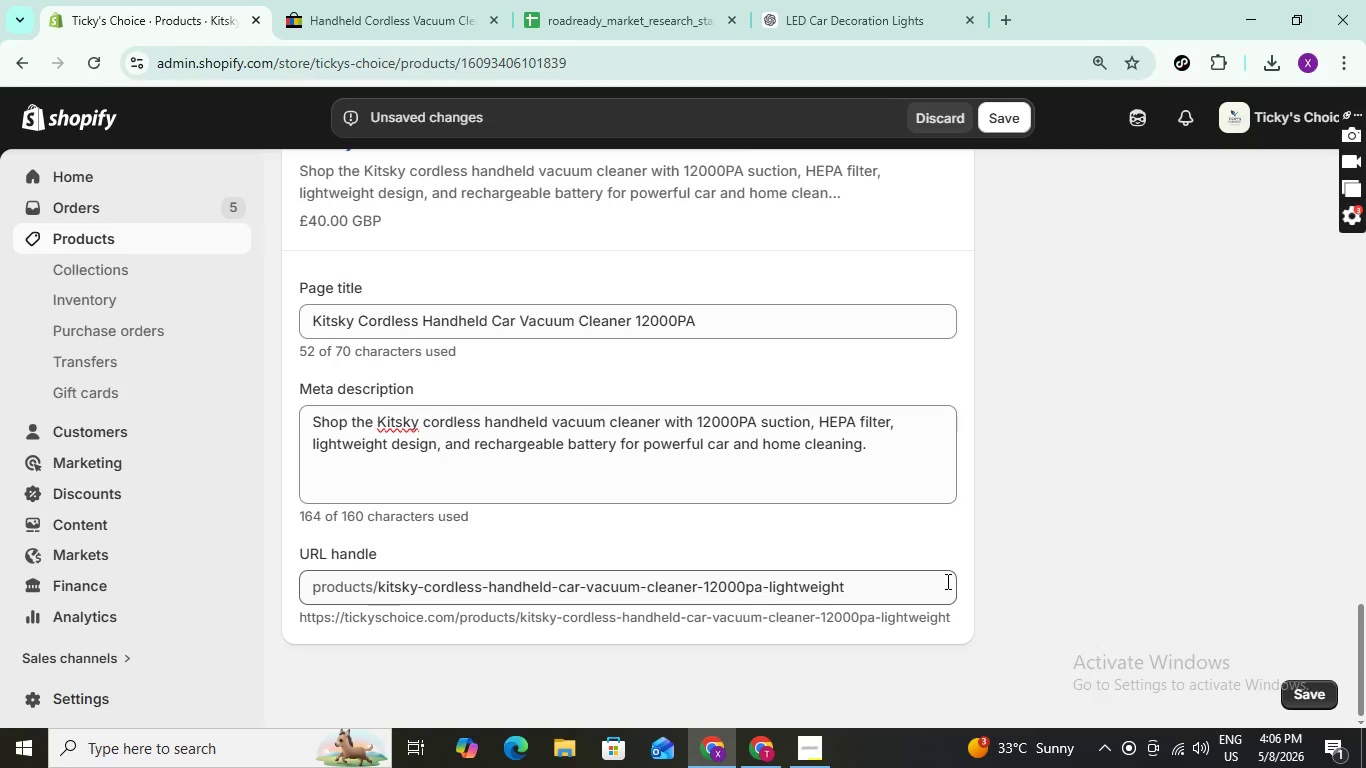 
left_click([922, 582])
 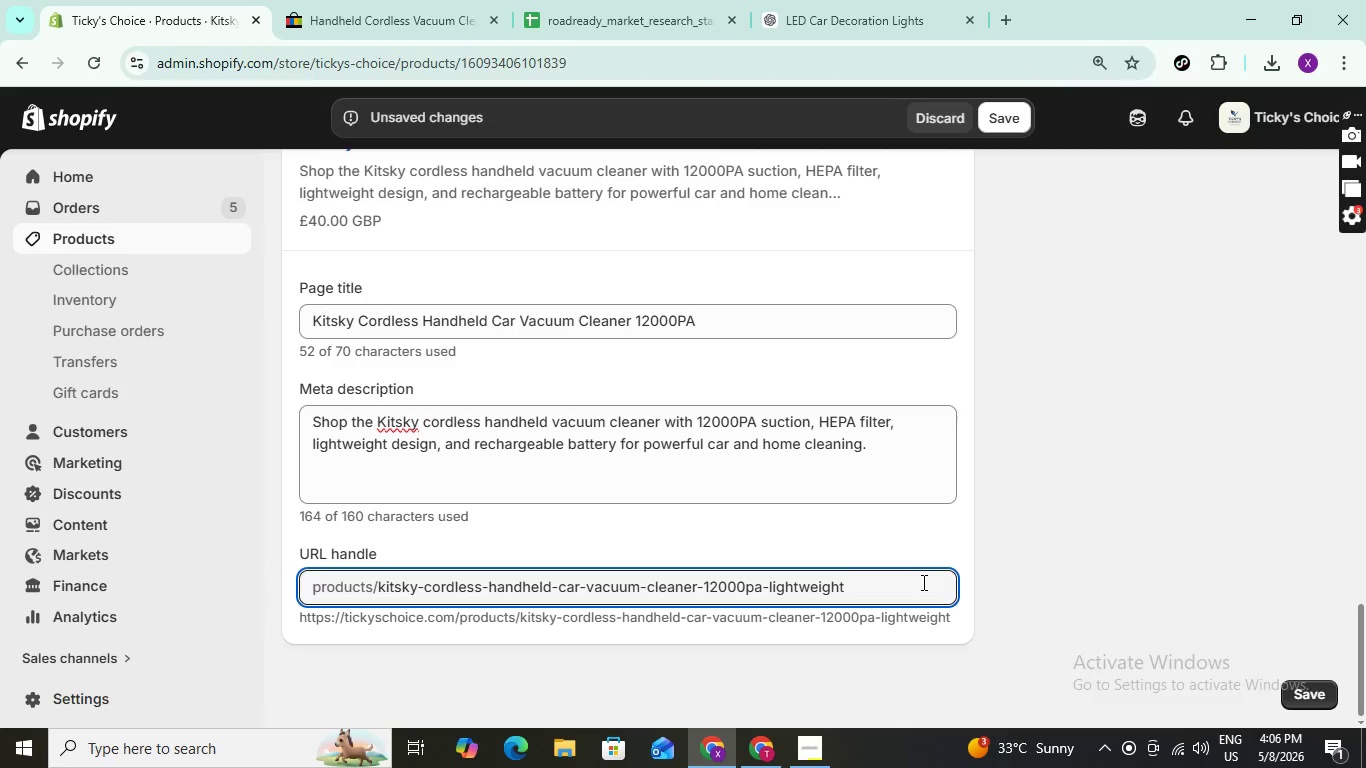 
key(Backspace)
 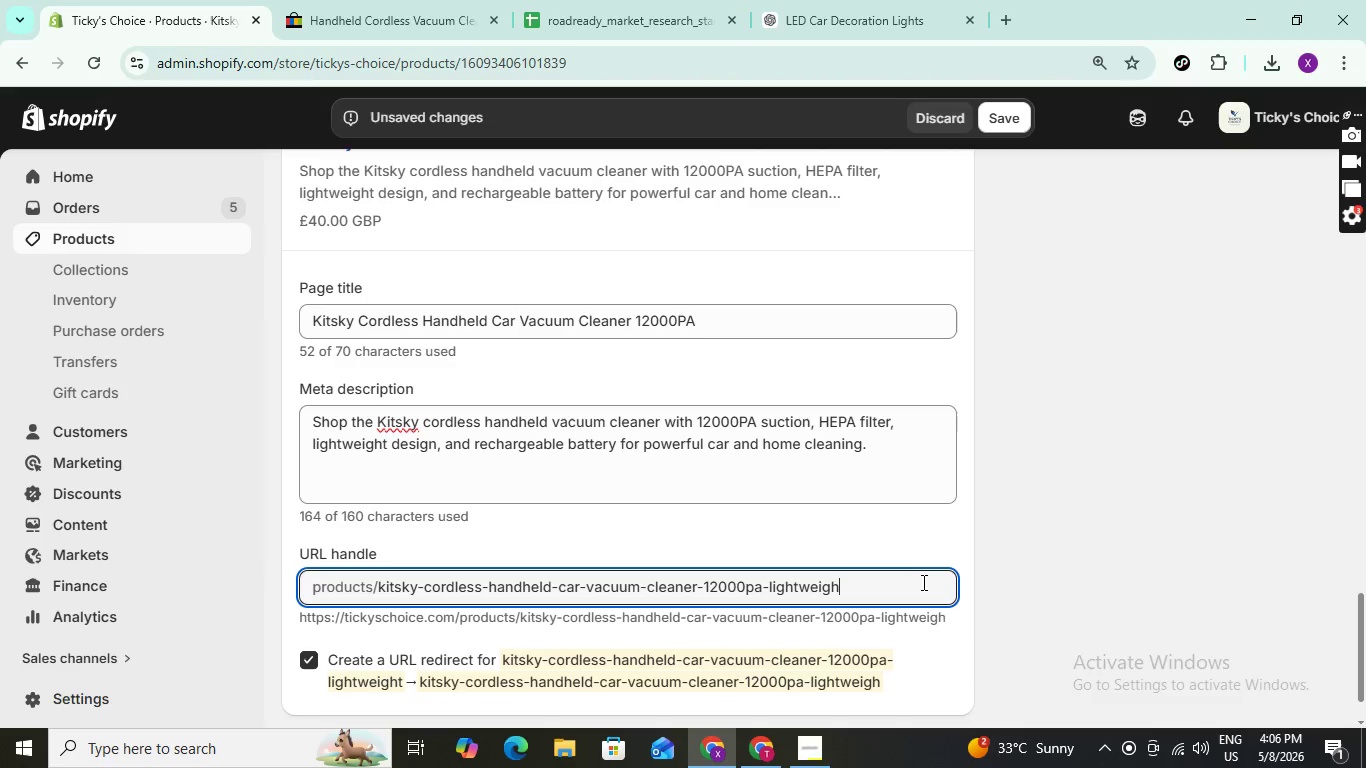 
wait(7.05)
 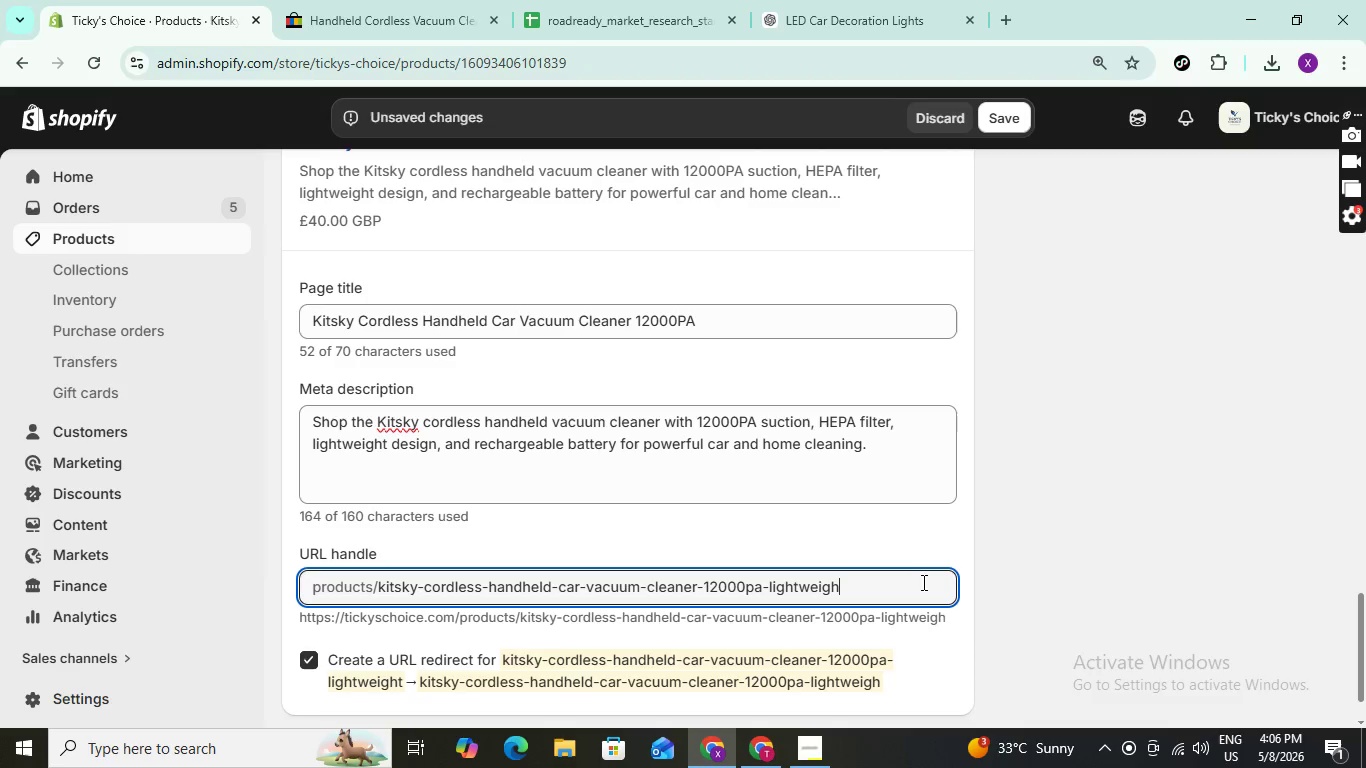 
key(Backspace)
 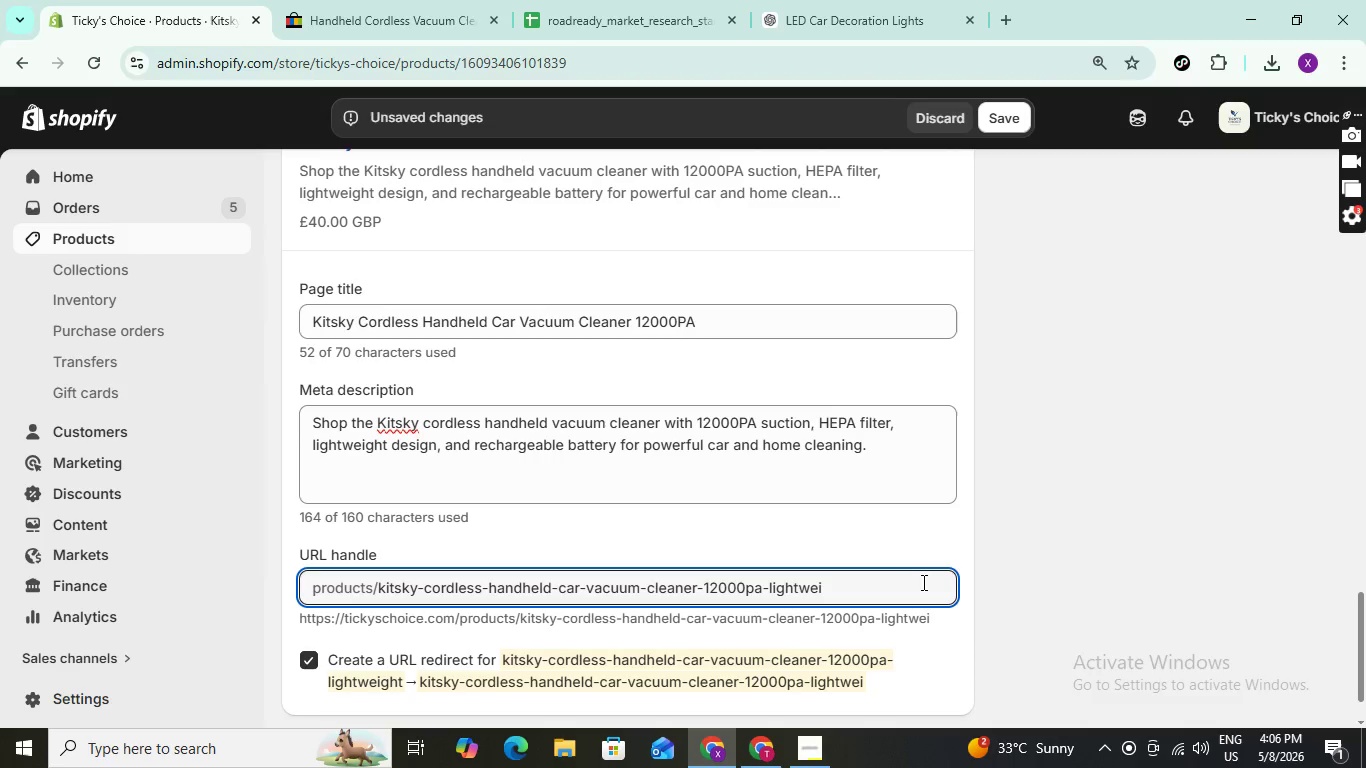 
key(Backspace)
 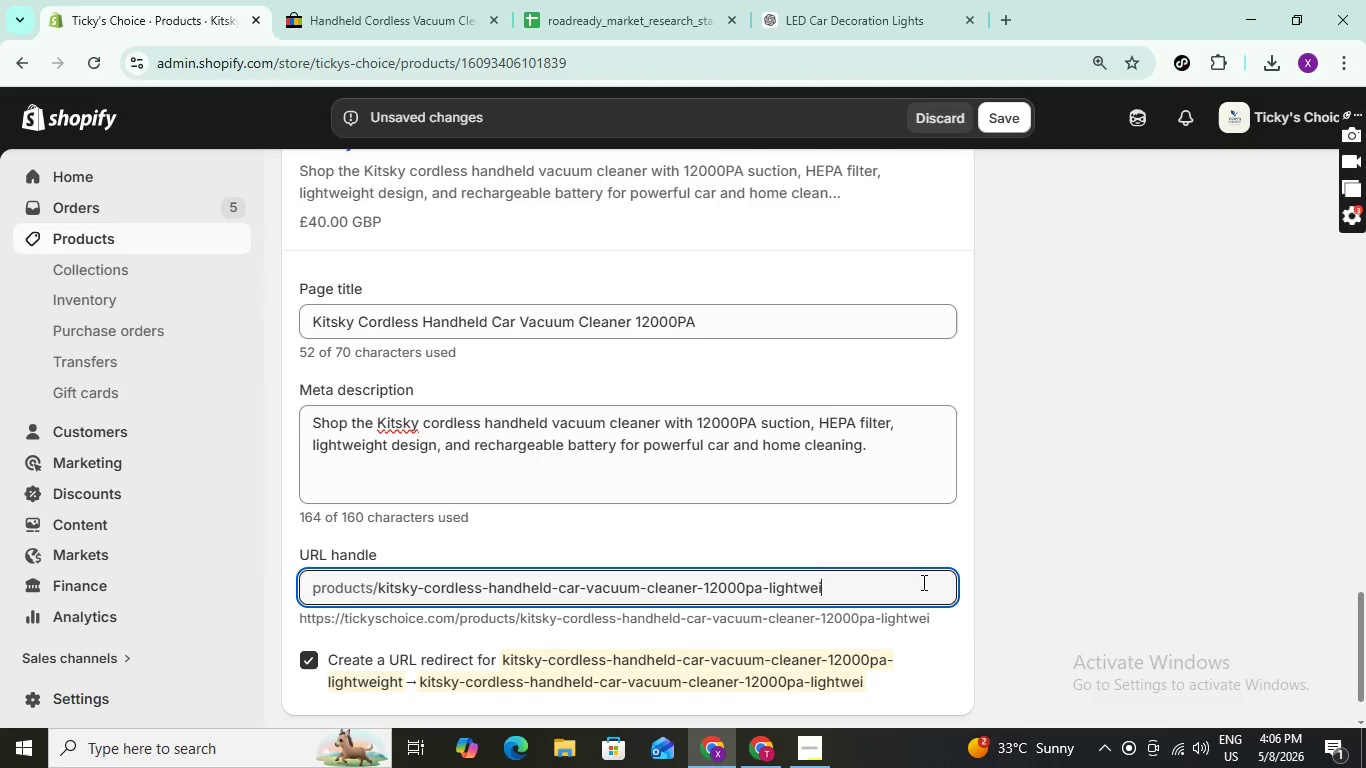 
hold_key(key=Backspace, duration=1.52)
 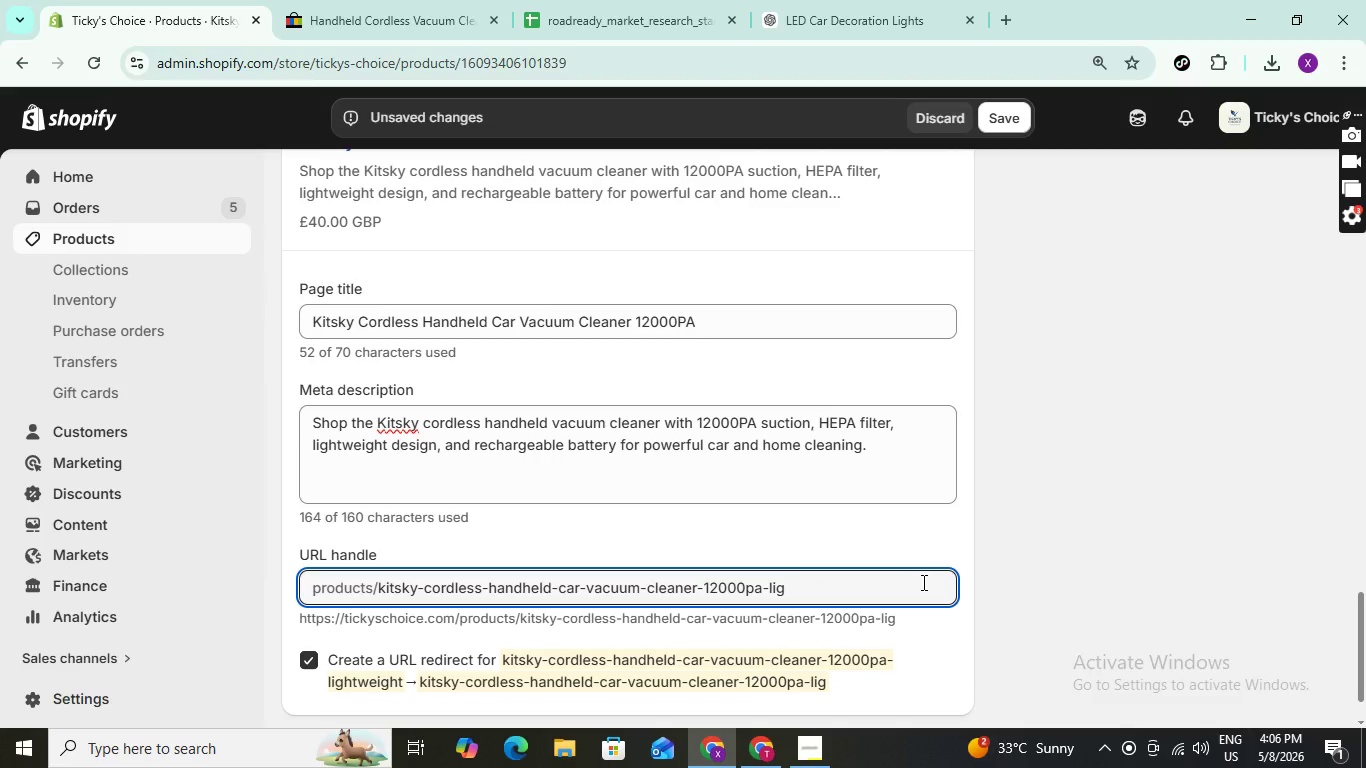 
hold_key(key=Backspace, duration=0.31)
 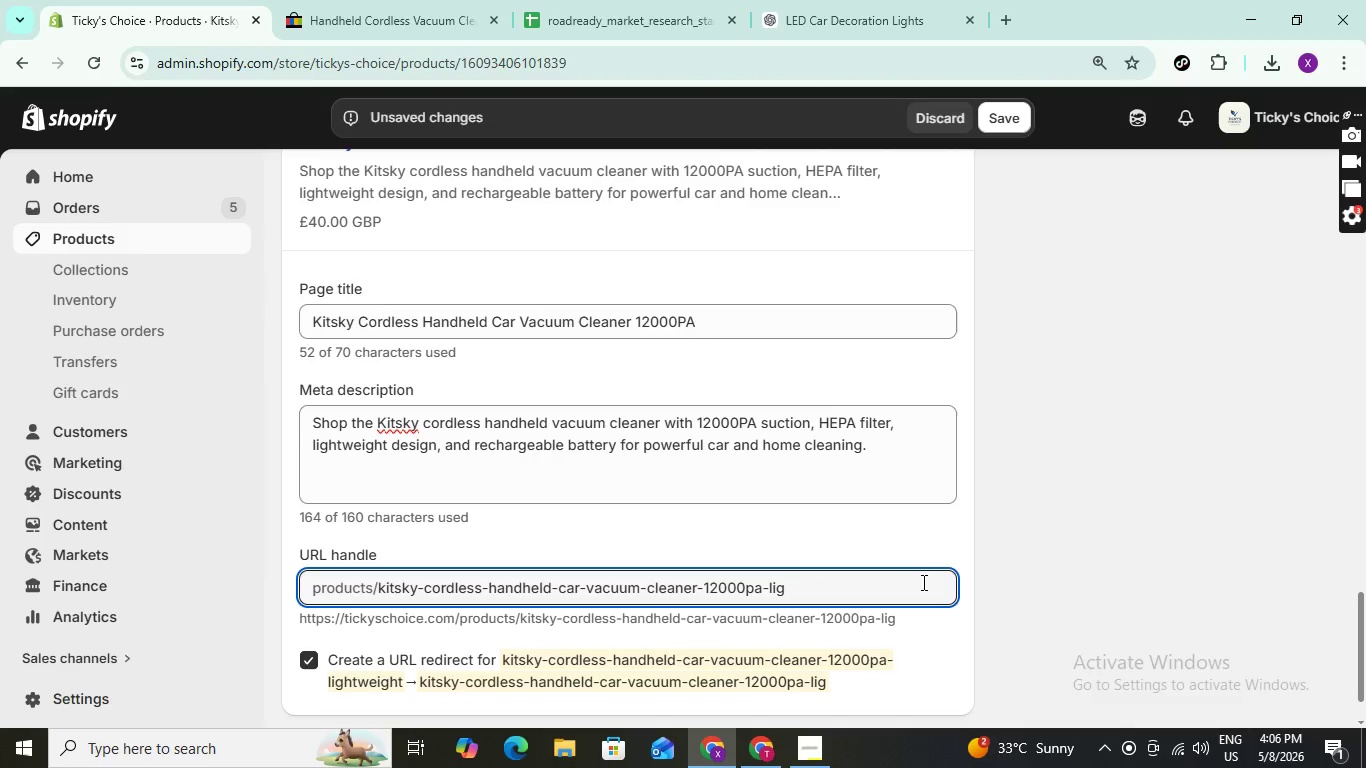 
hold_key(key=Backspace, duration=0.72)
 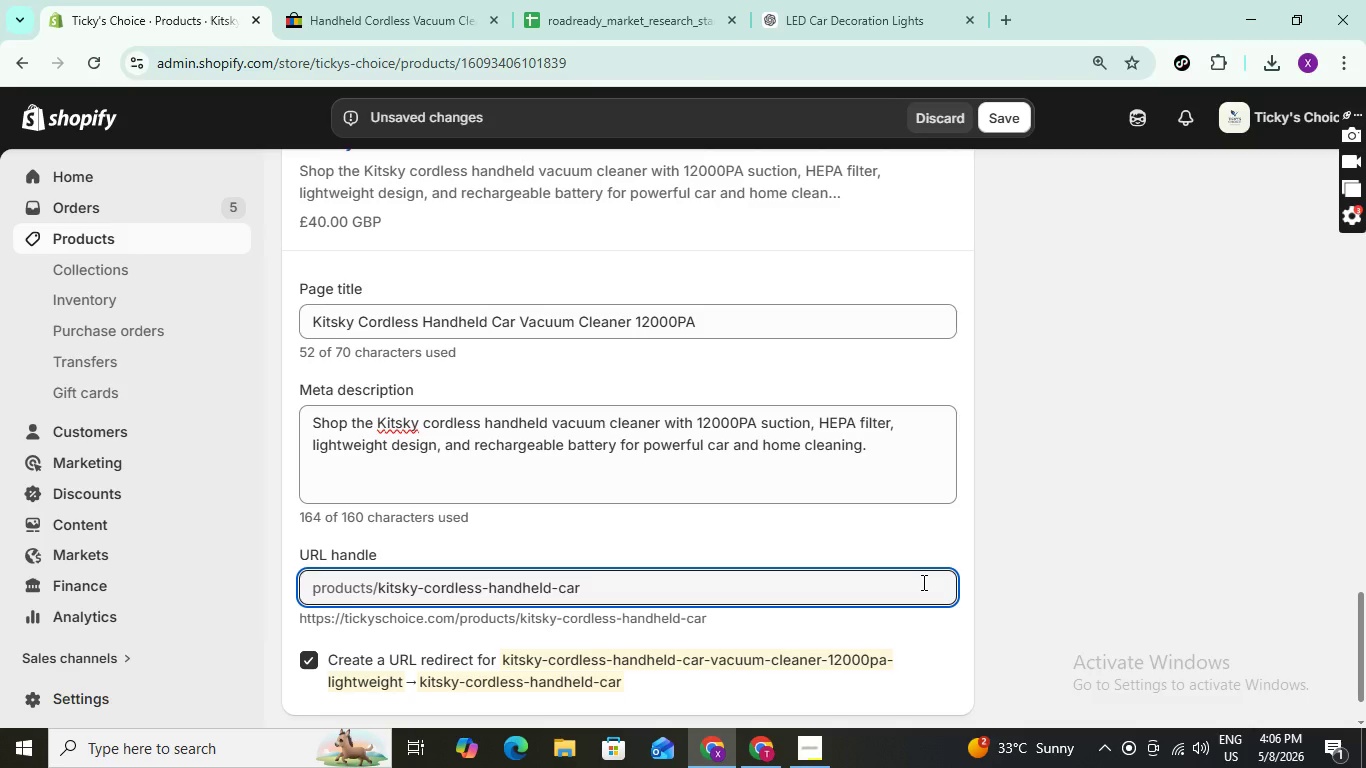 
key(Backspace)
 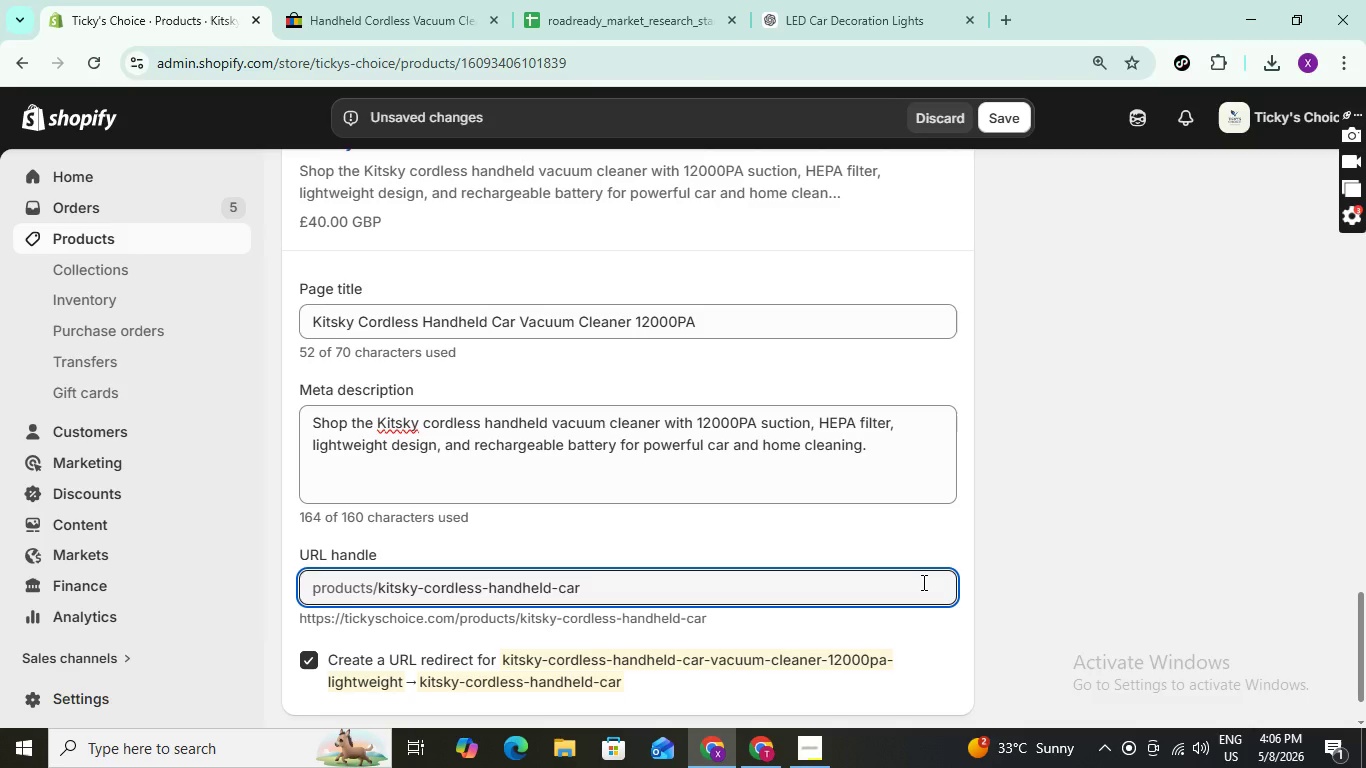 
key(Backspace)
 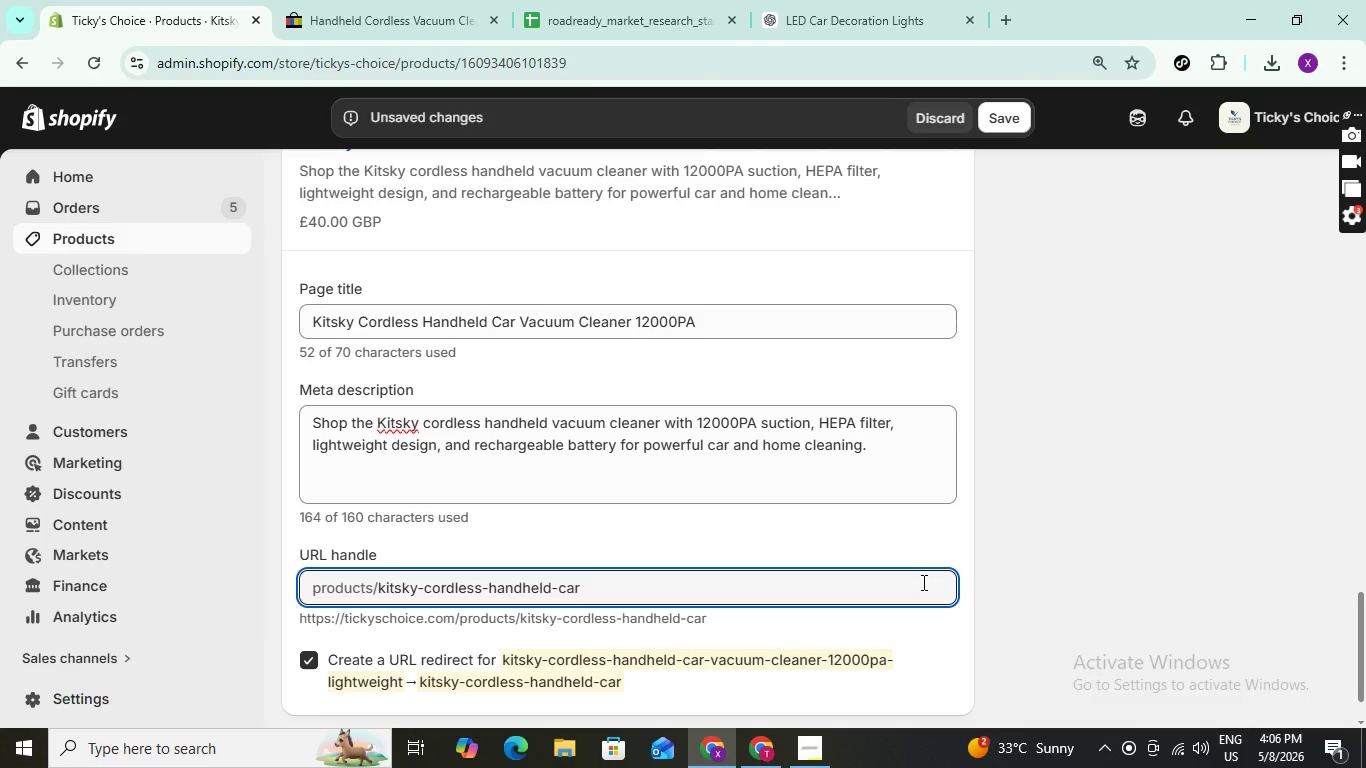 
hold_key(key=Backspace, duration=0.34)
 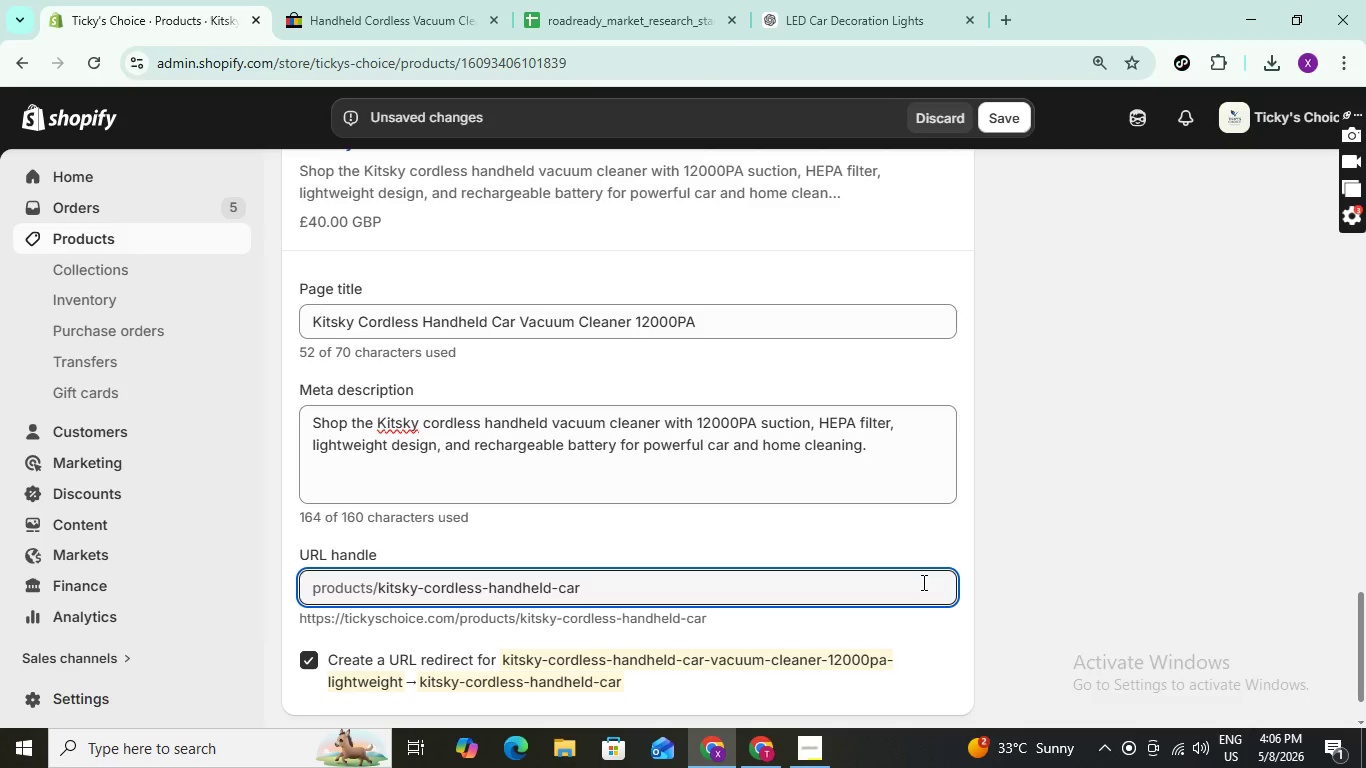 
key(Backspace)
 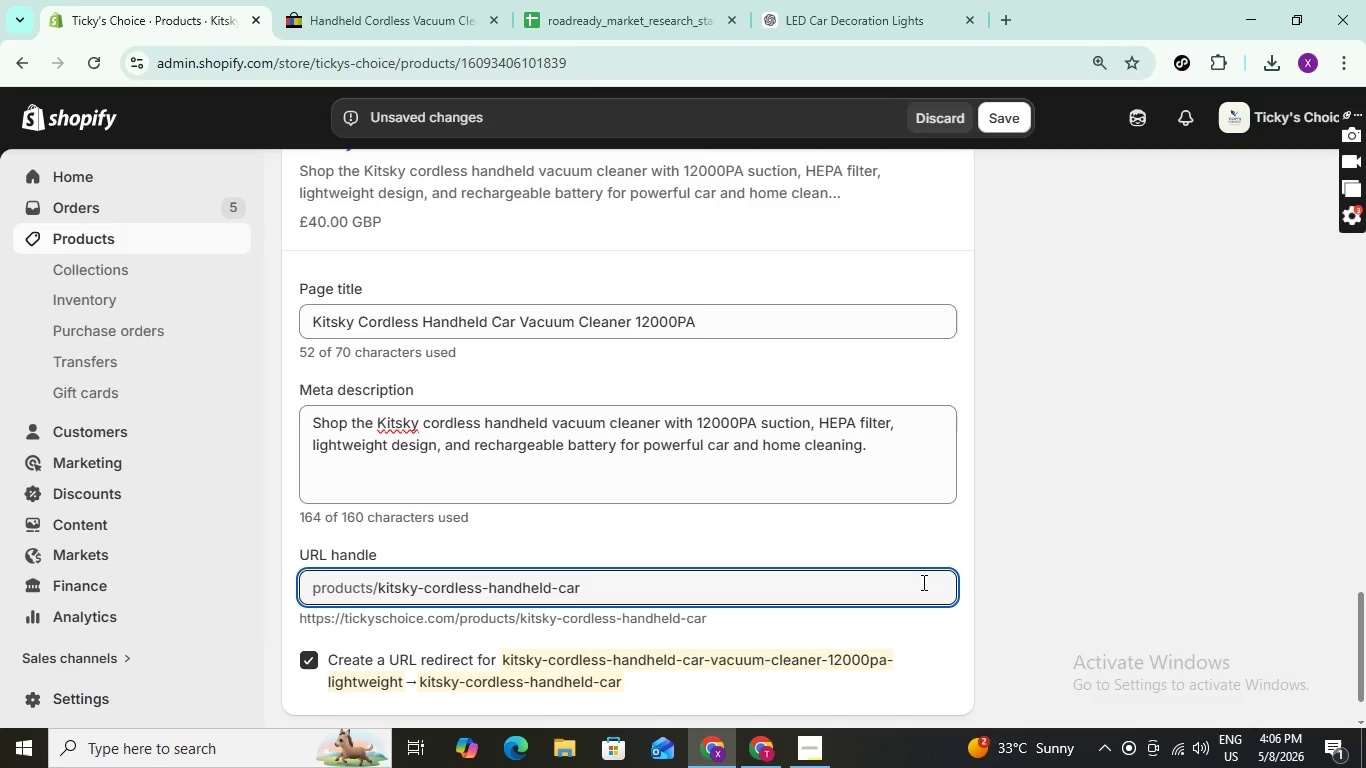 
key(Backspace)
 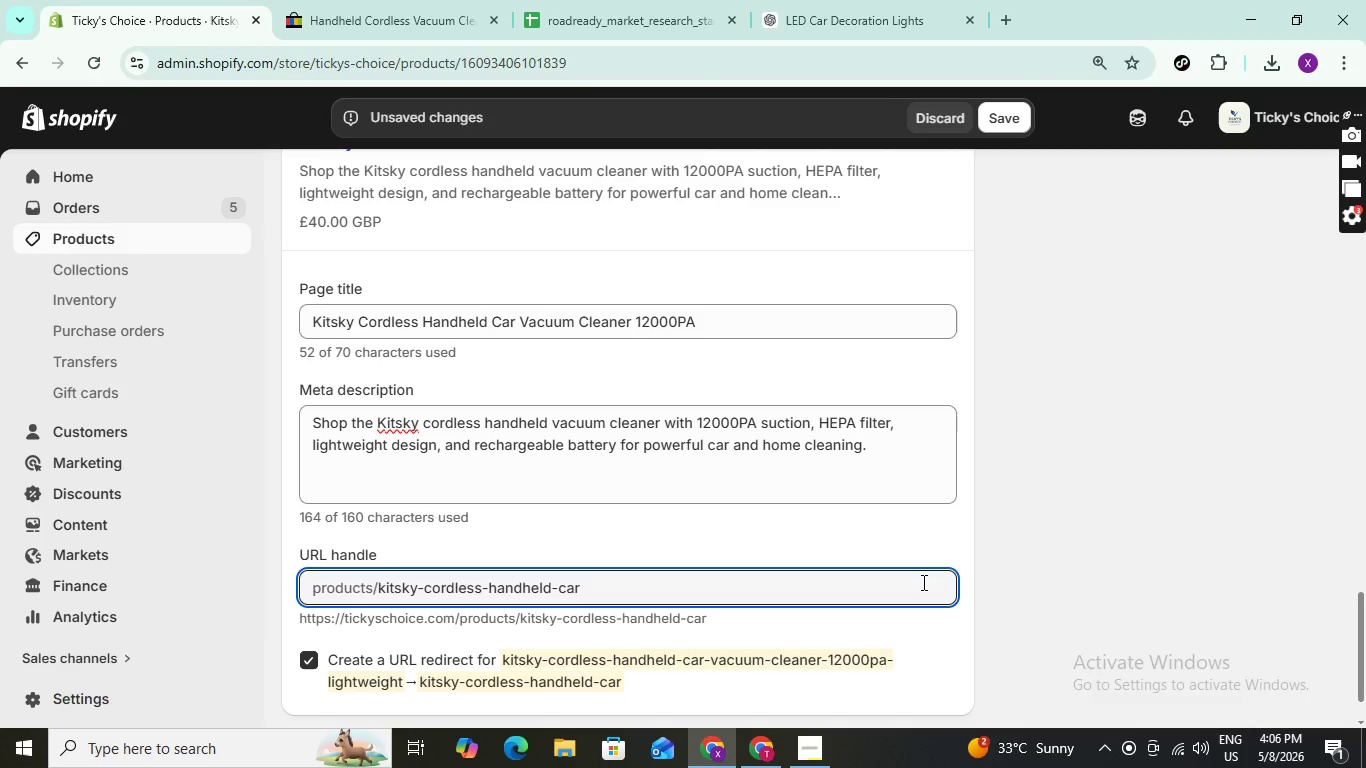 
key(Backspace)
 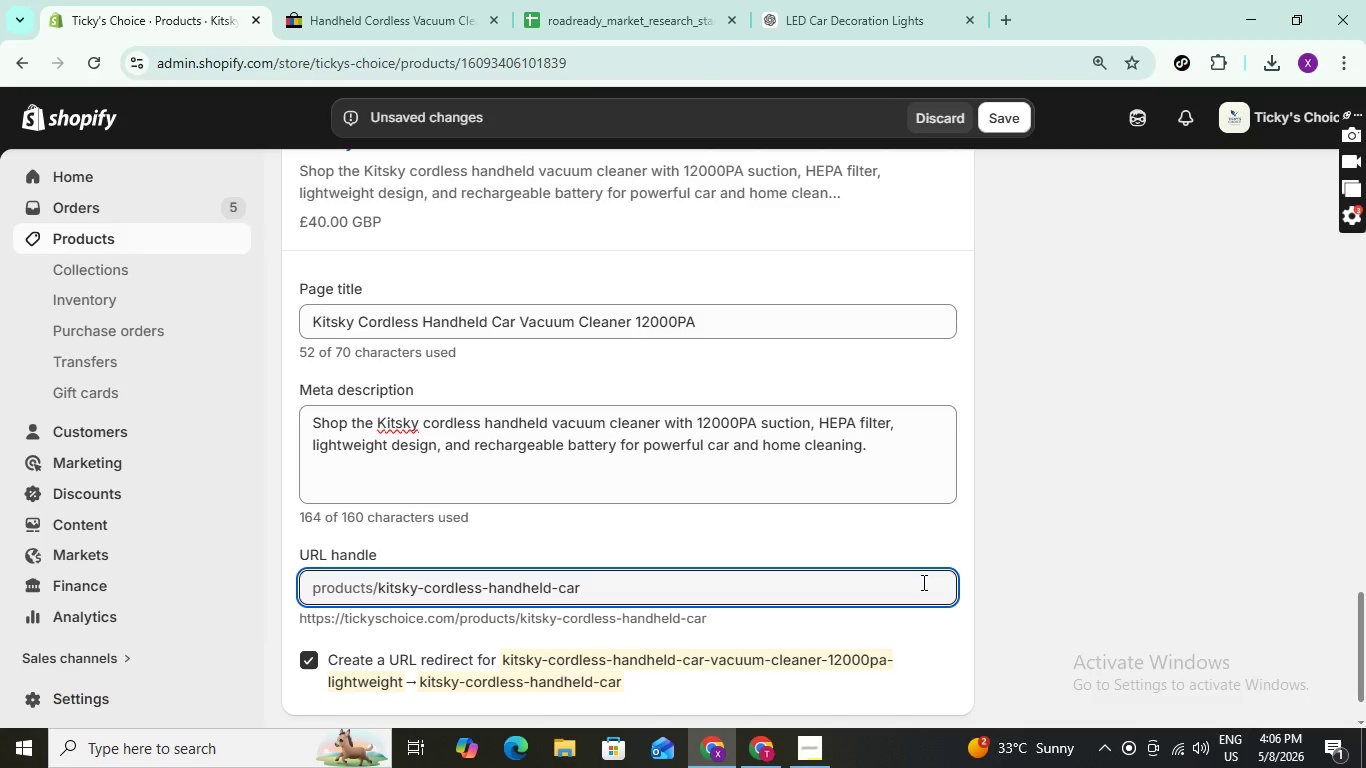 
key(Backspace)
 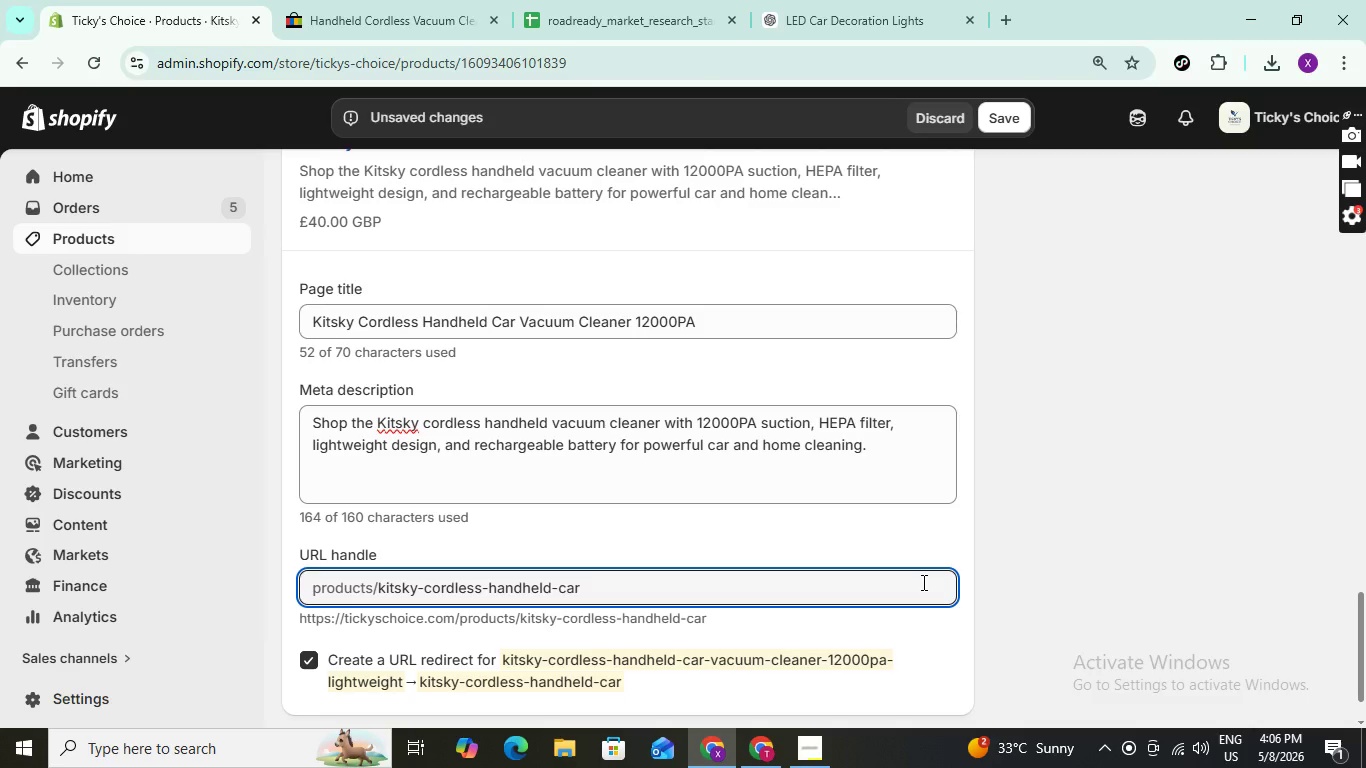 
key(Backspace)
 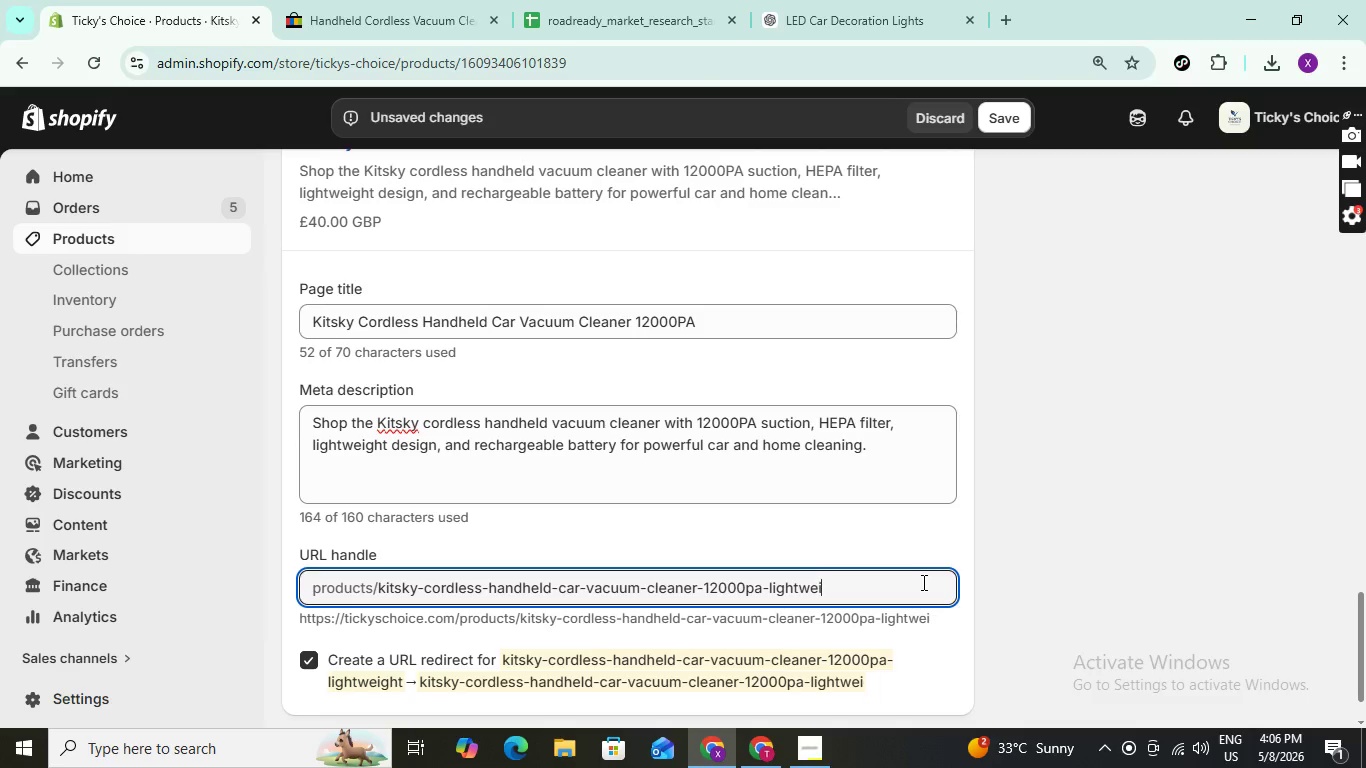 
key(Backspace)
 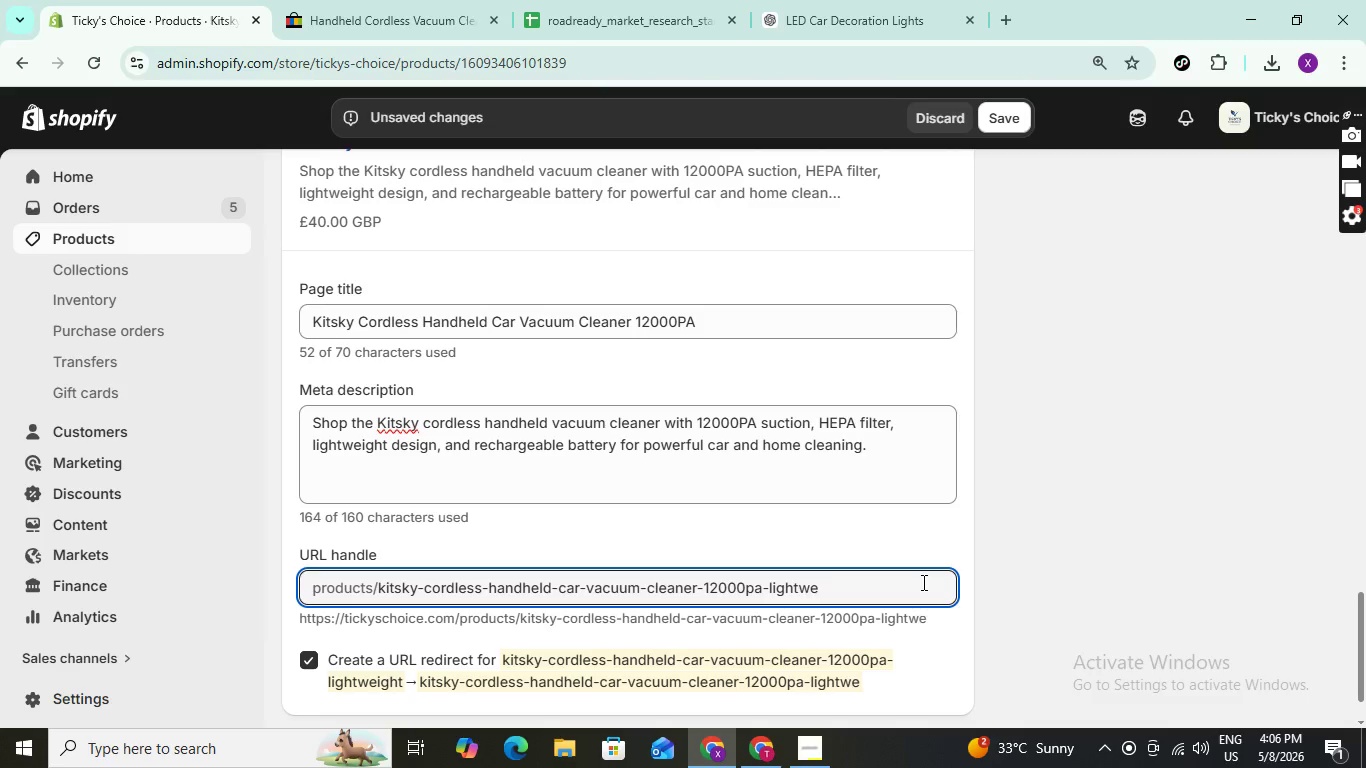 
key(Backspace)
 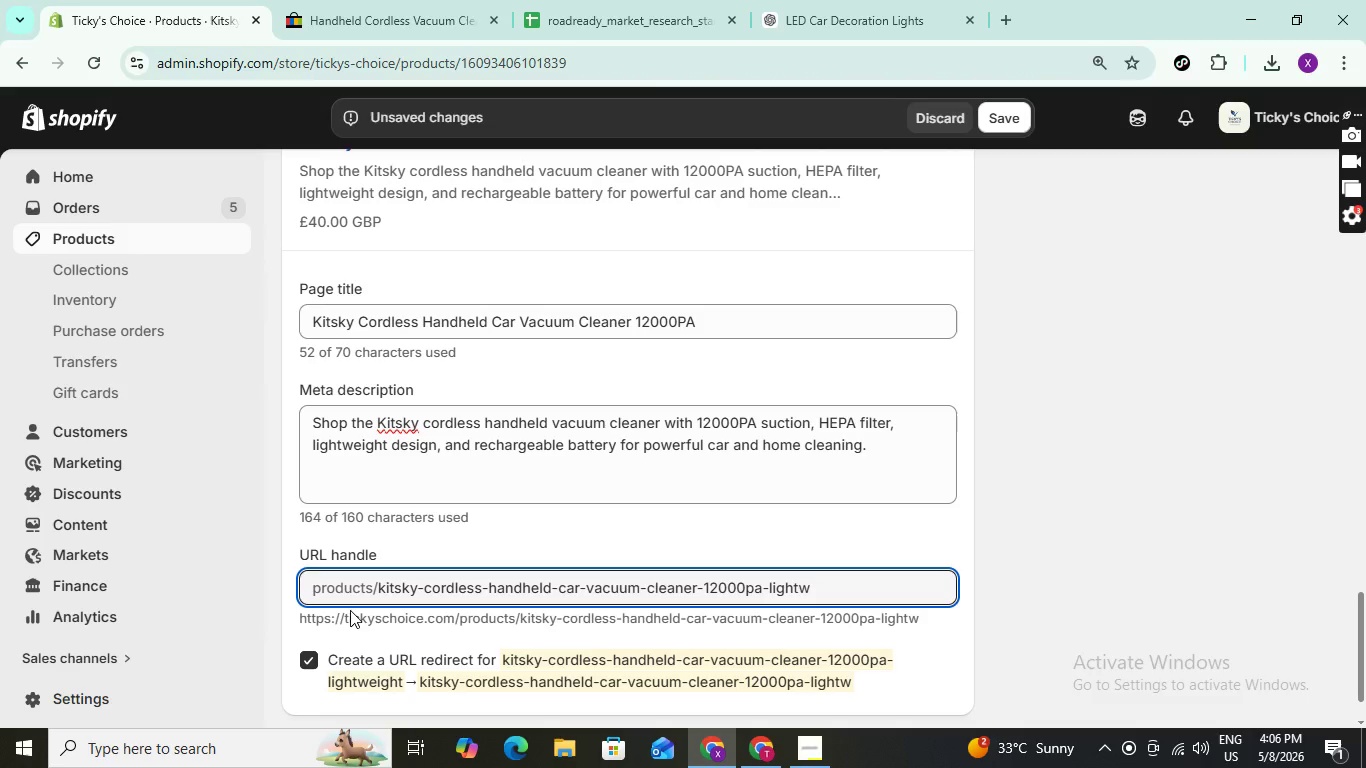 
left_click([328, 581])
 